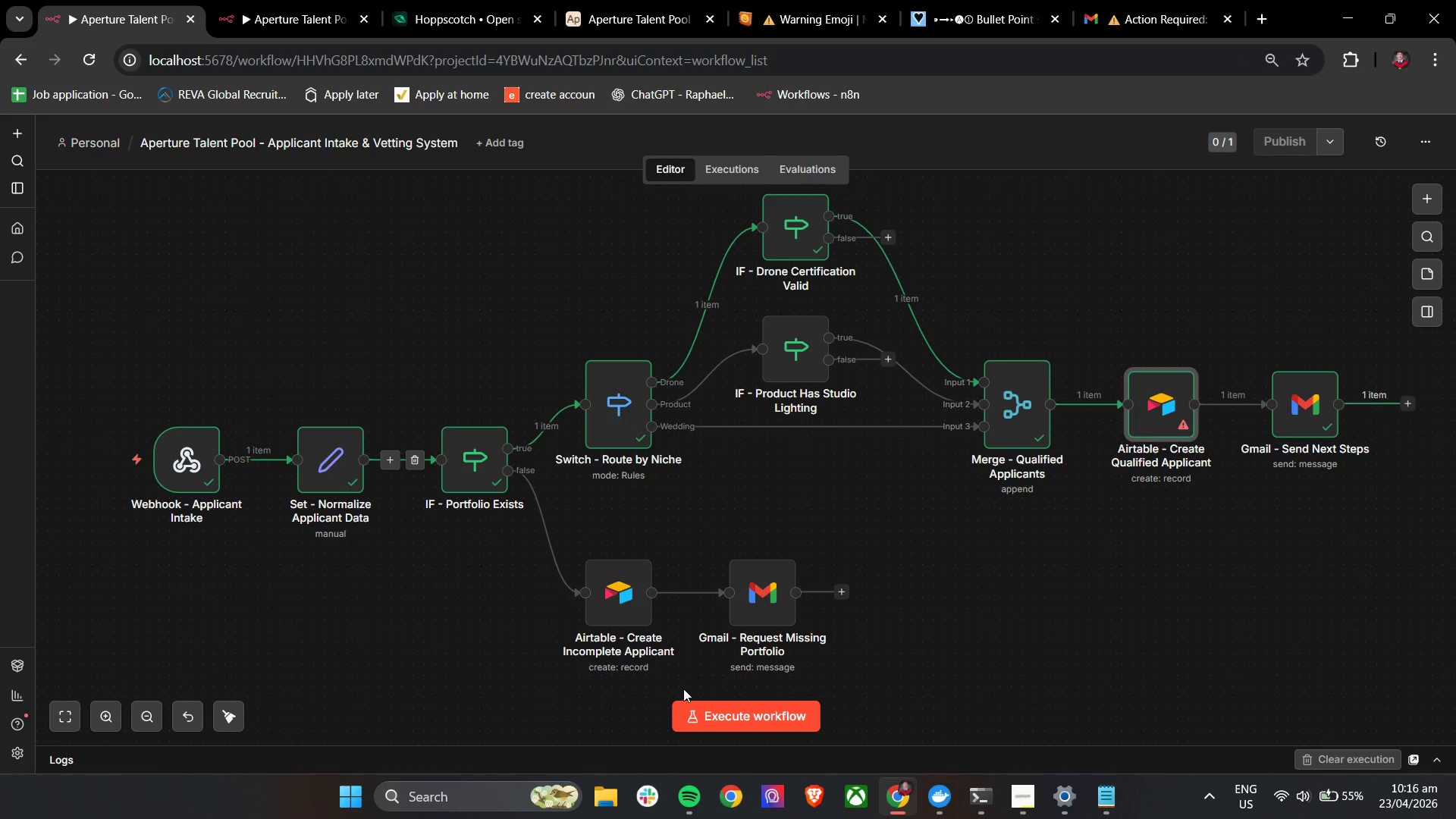 
left_click([709, 711])
 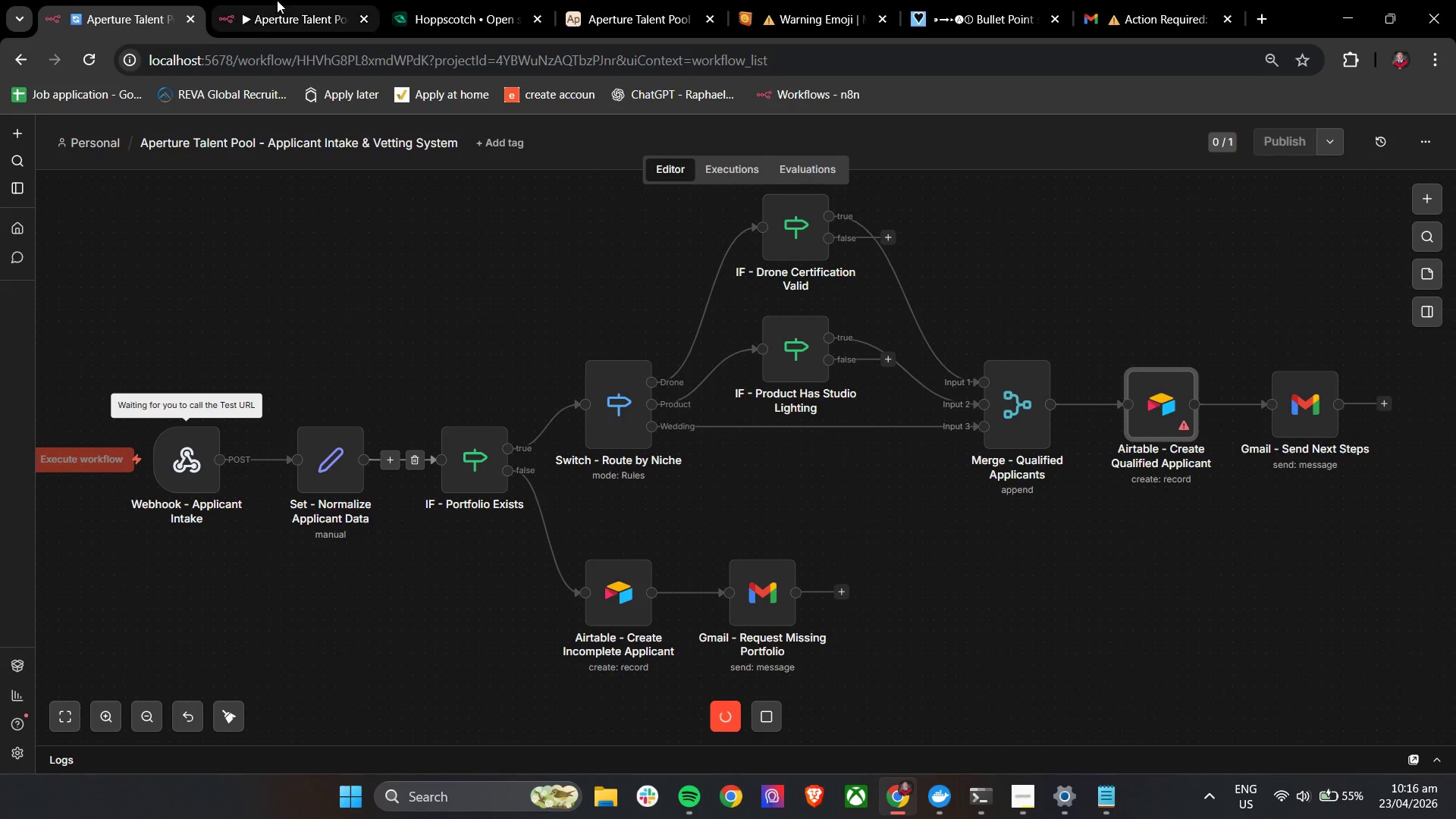 
left_click([446, 0])
 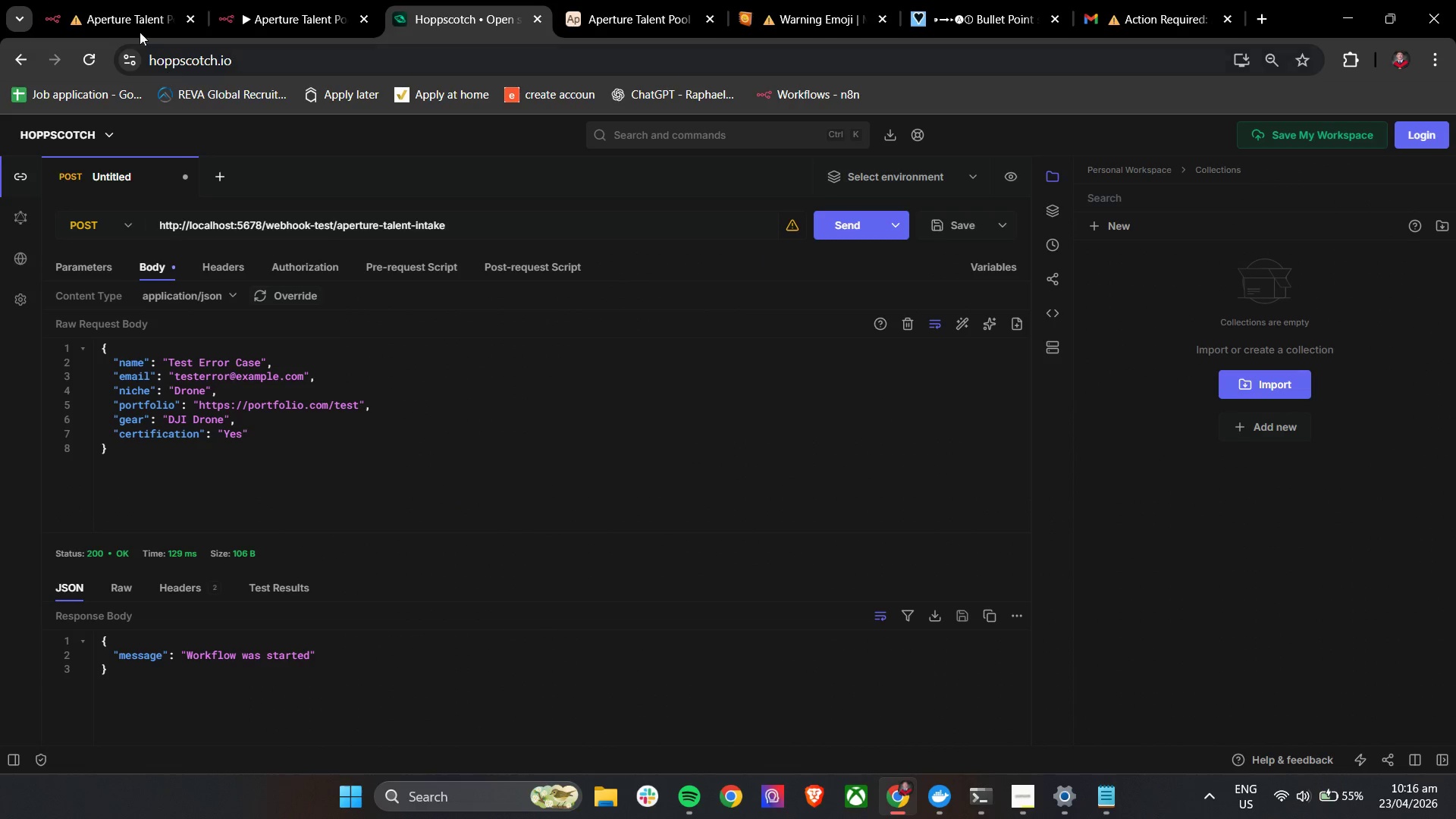 
left_click([99, 0])
 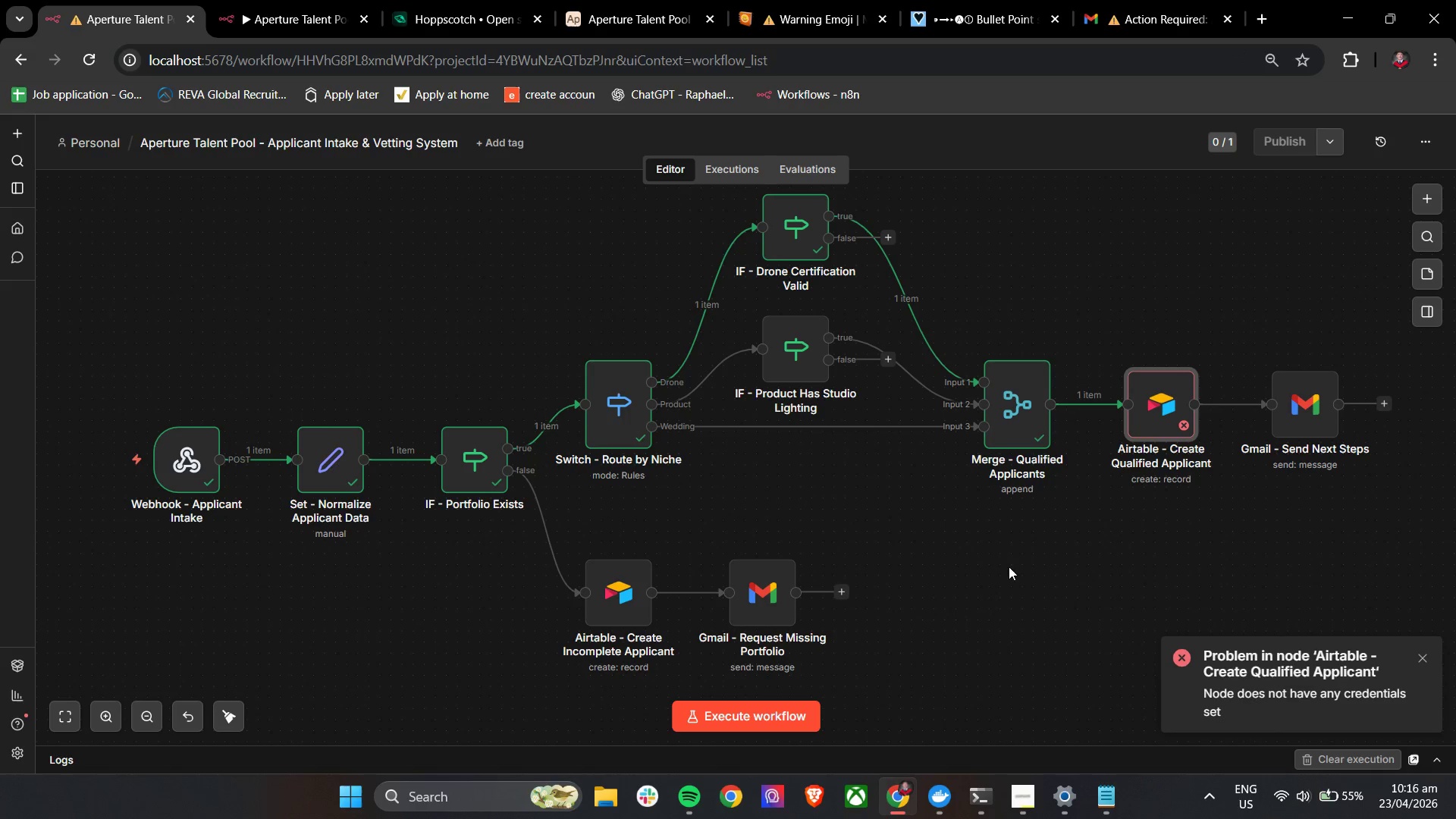 
hold_key(key=ControlLeft, duration=0.45)
scroll: coordinate [960, 558], scroll_direction: down, amount: 3.0
 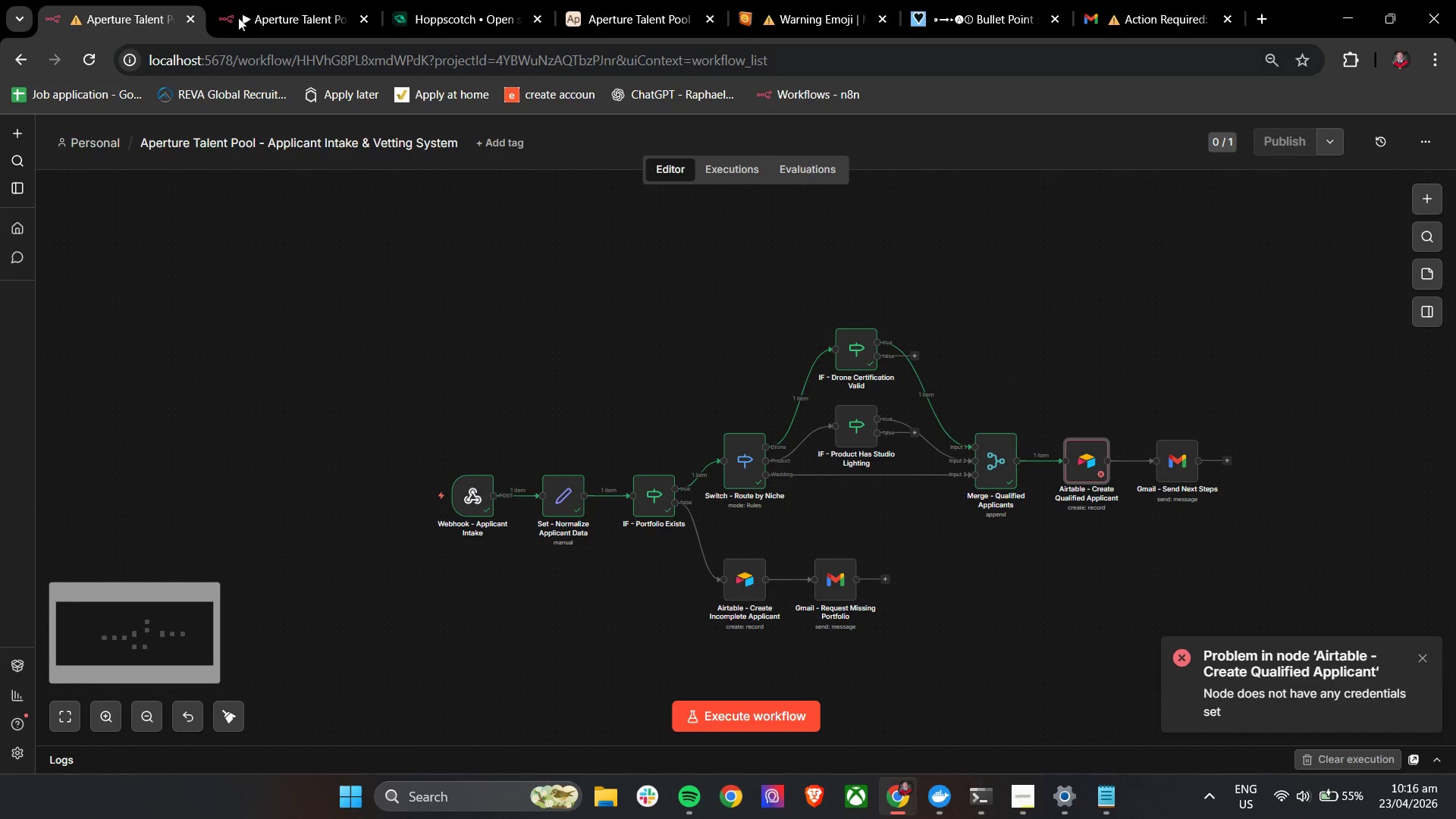 
left_click([298, 0])
 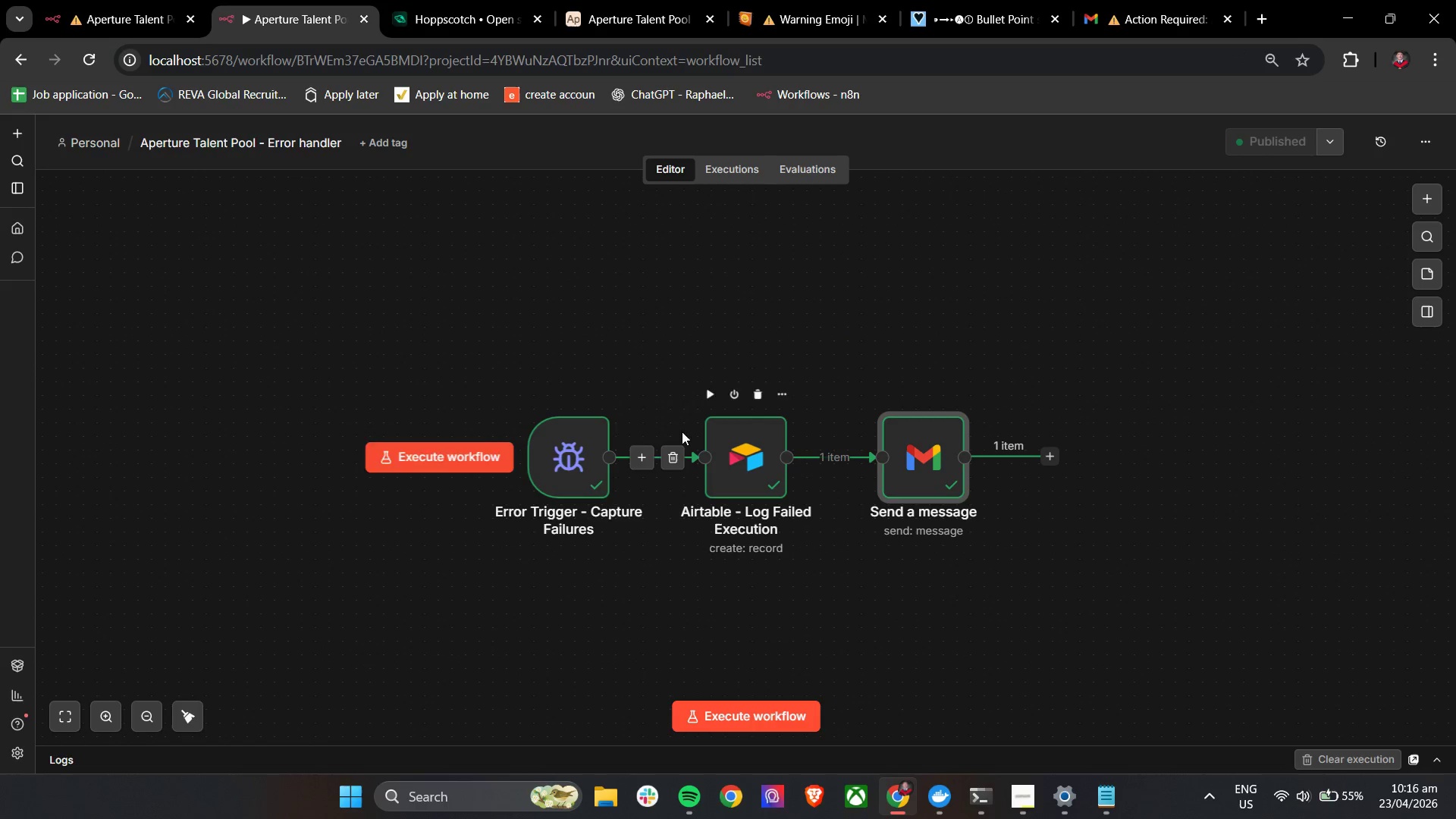 
left_click_drag(start_coordinate=[703, 179], to_coordinate=[707, 179])
 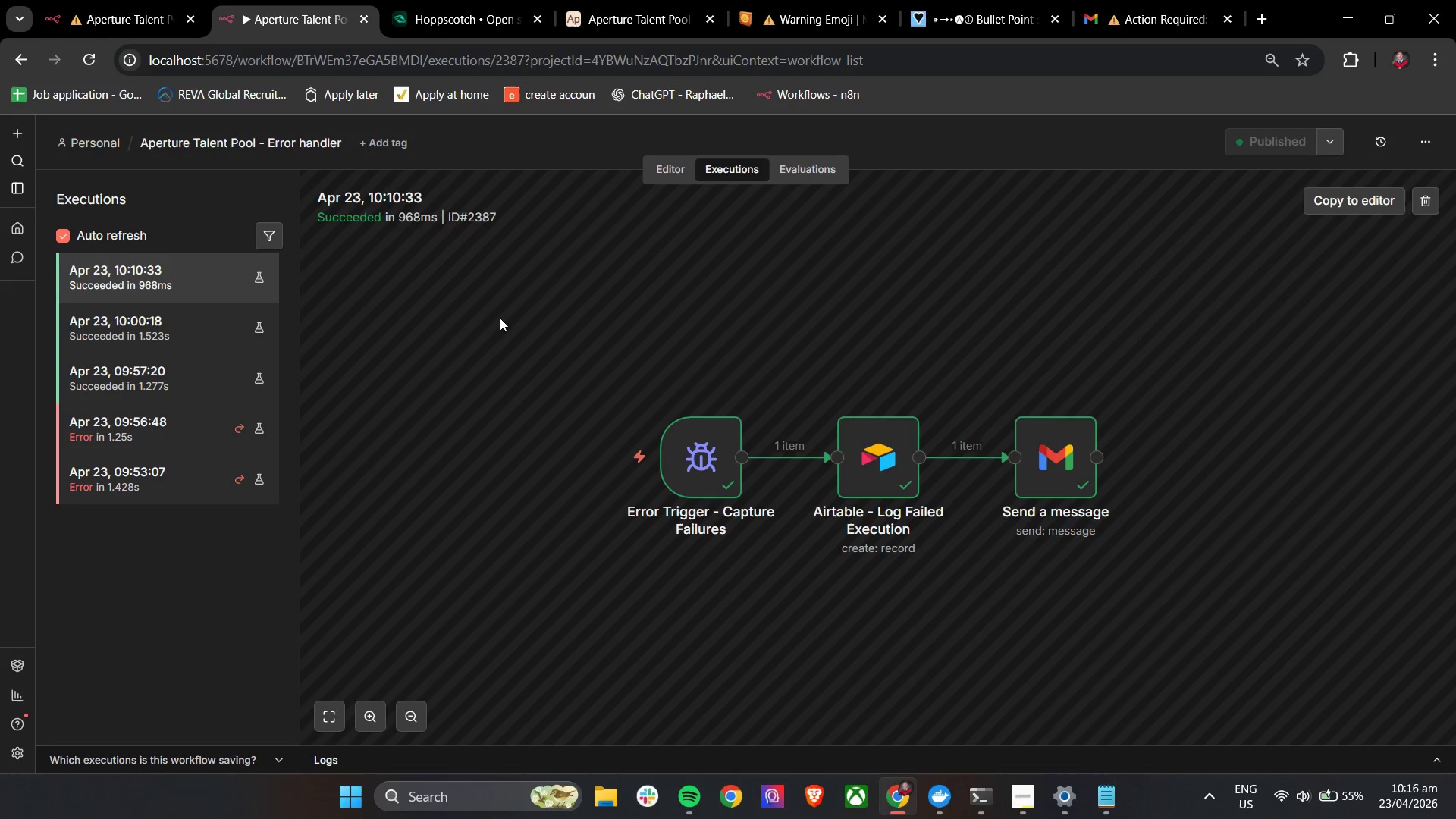 
wait(5.45)
 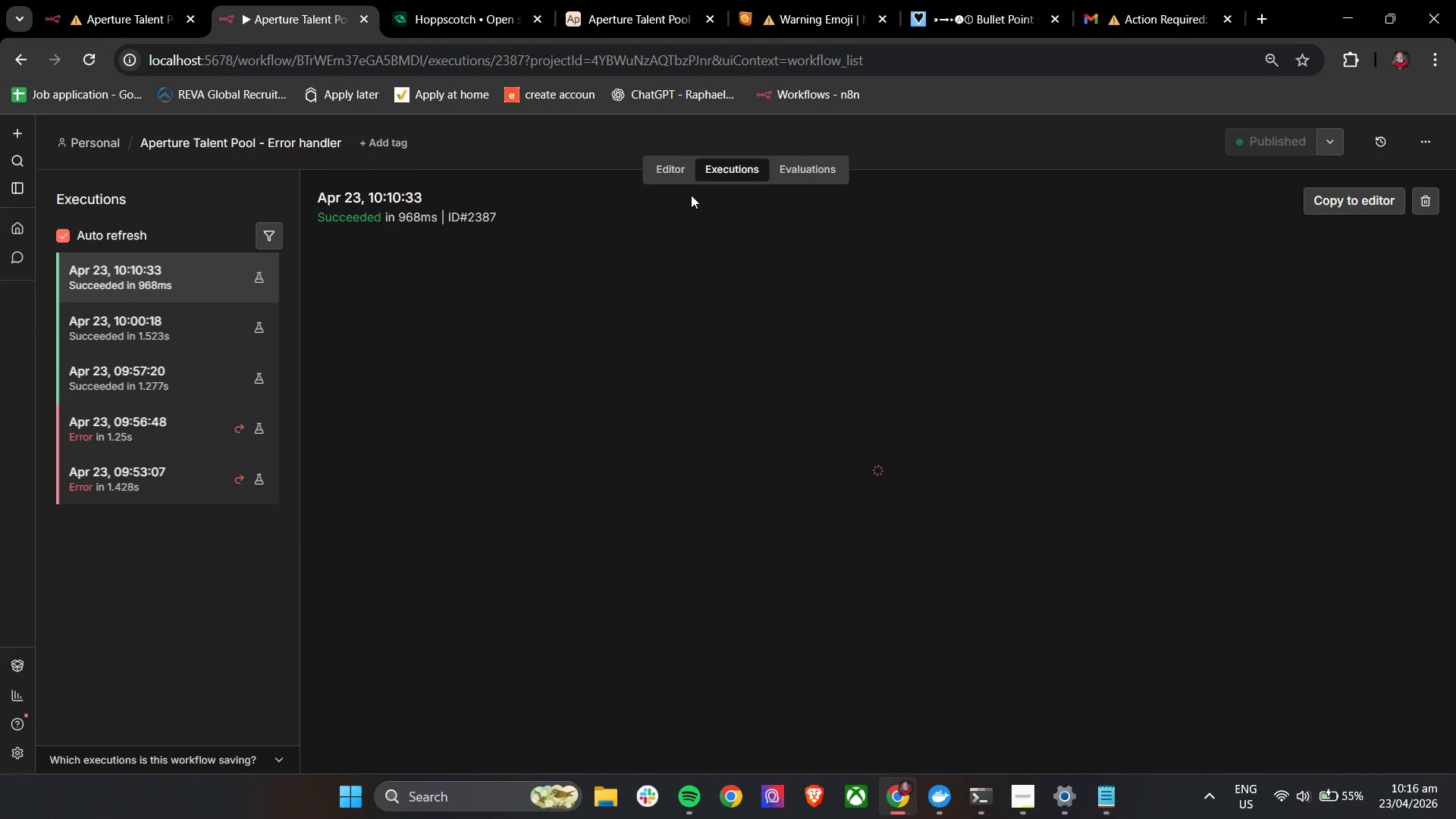 
mouse_move([257, 282])
 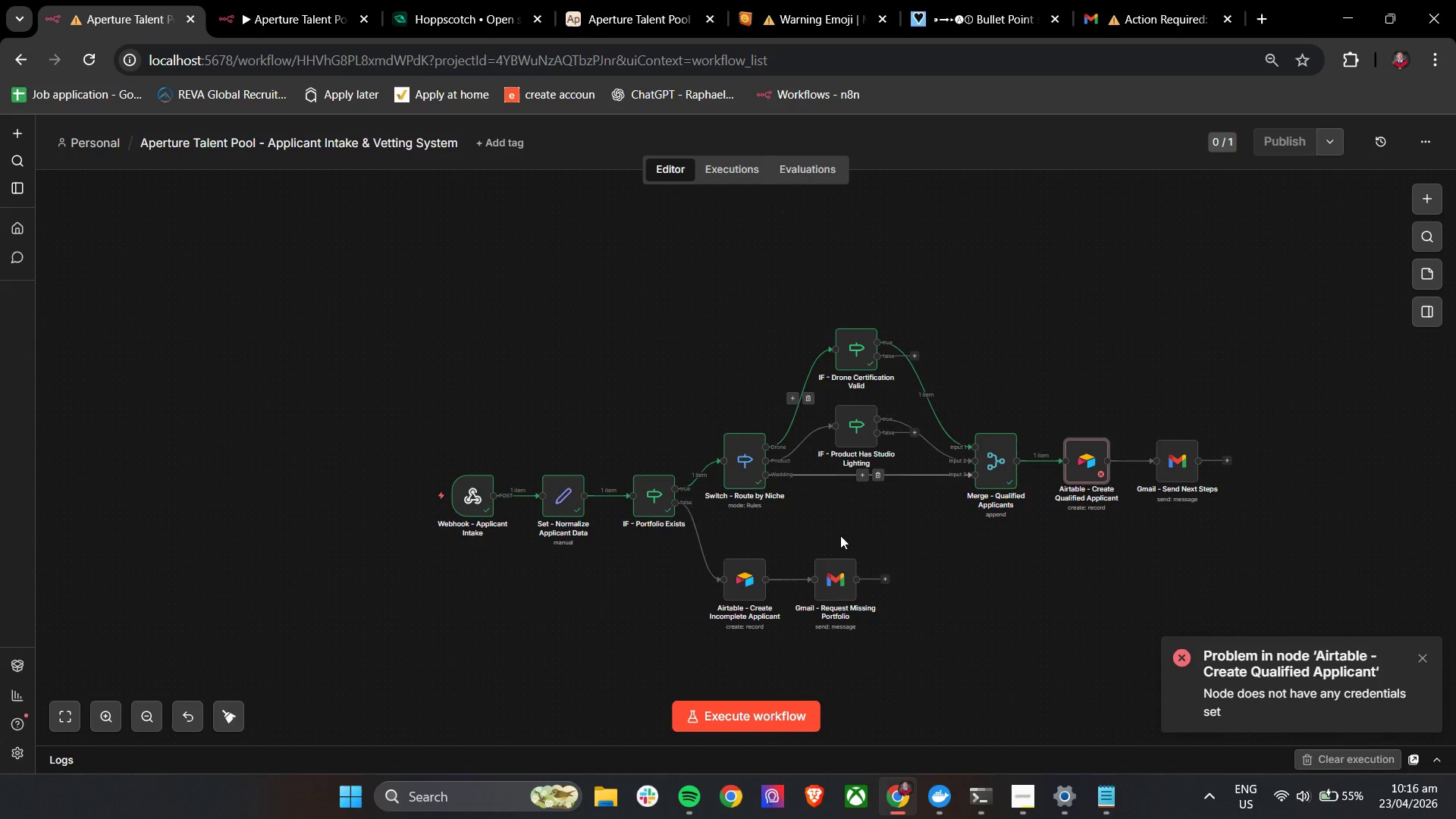 
left_click([741, 170])
 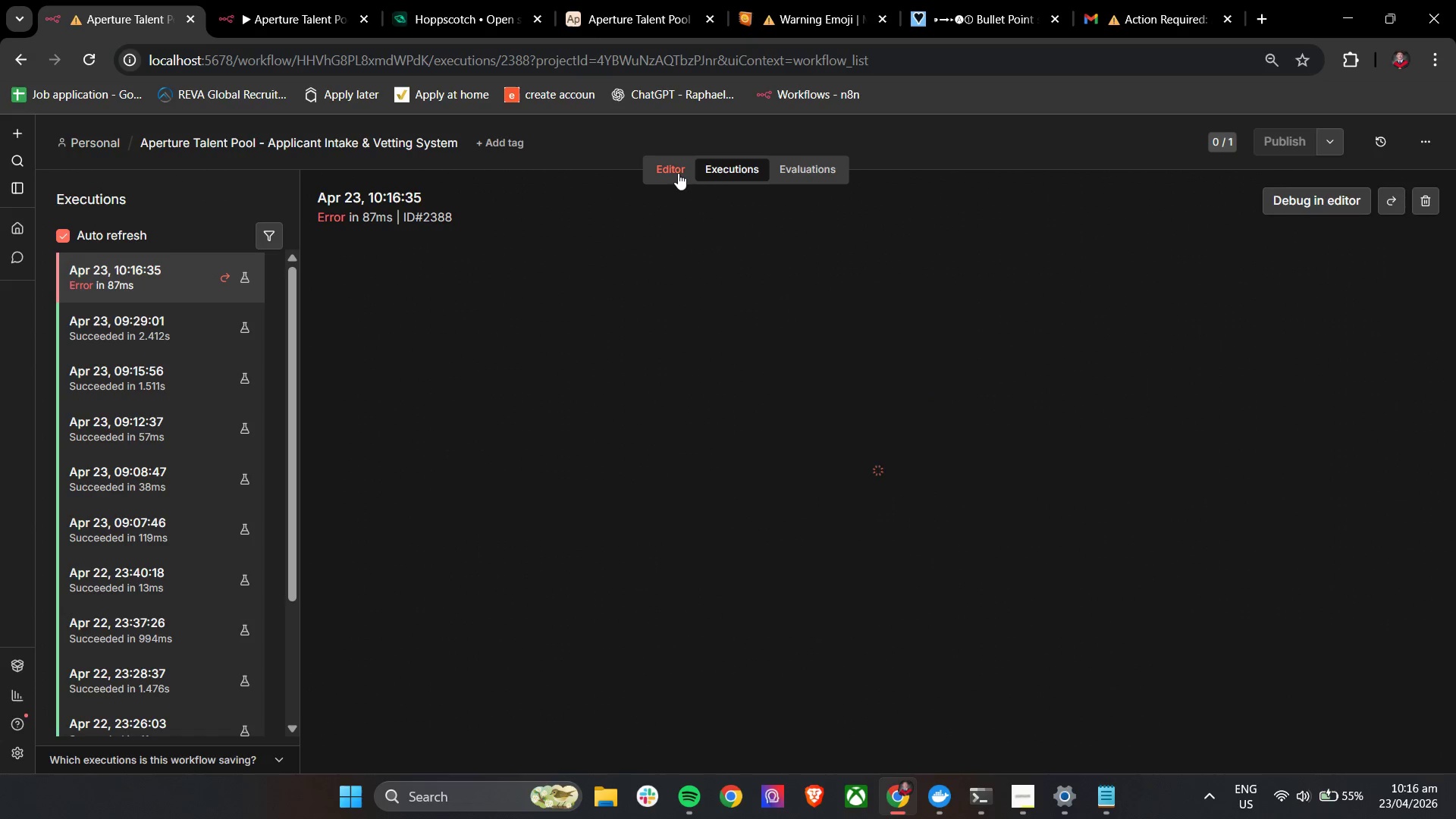 
left_click([678, 173])
 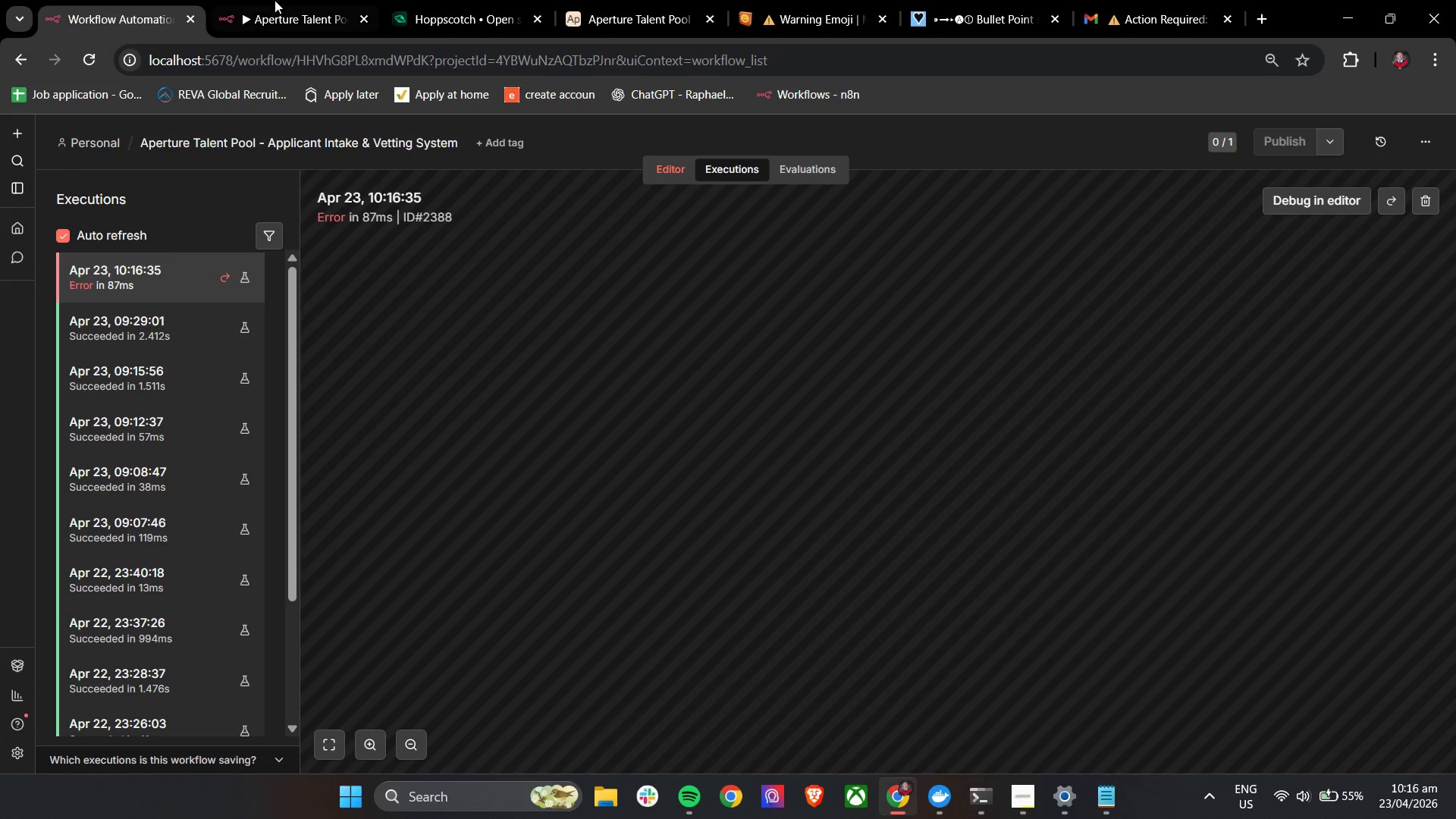 
left_click([284, 0])
 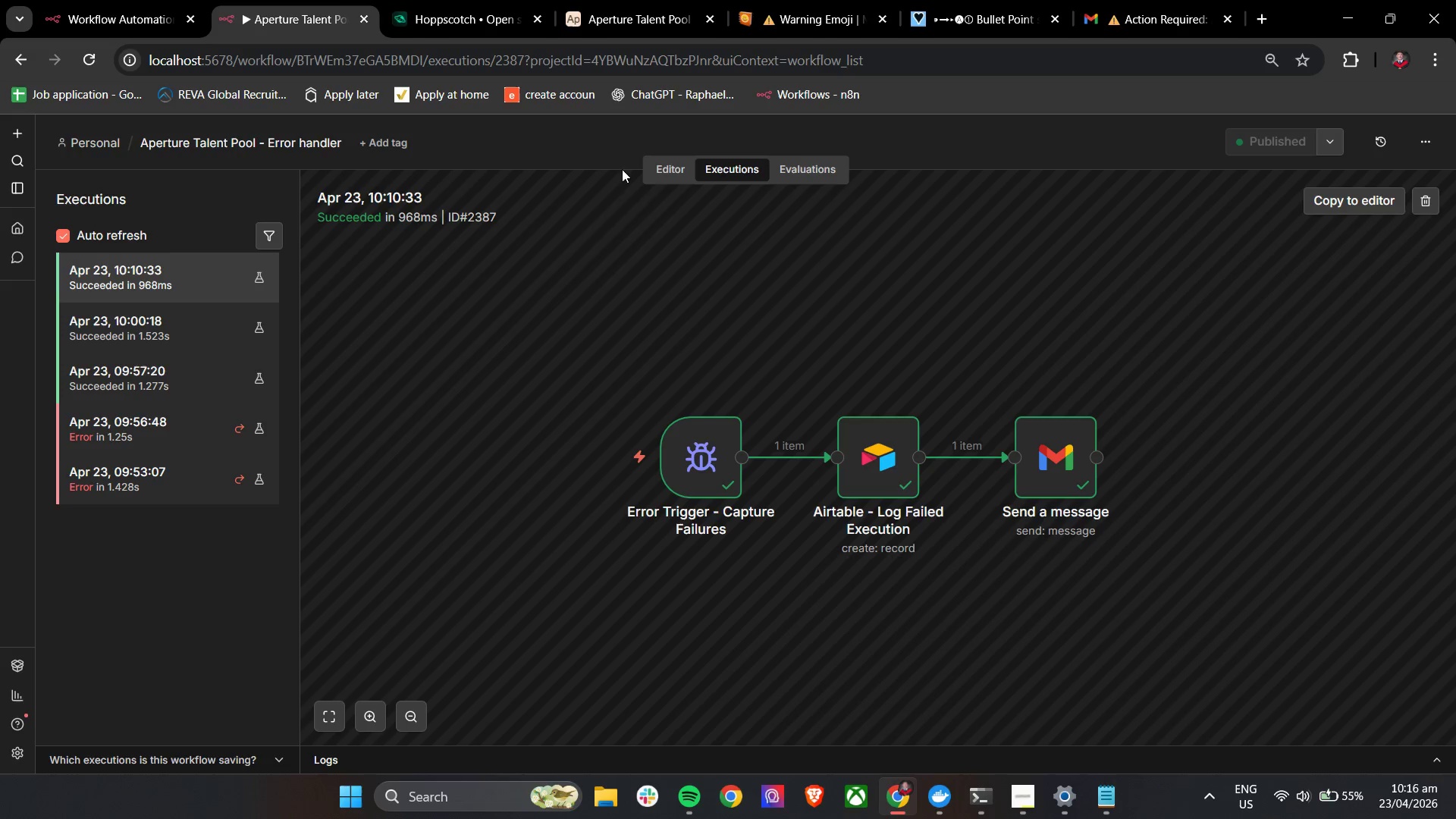 
left_click([718, 171])
 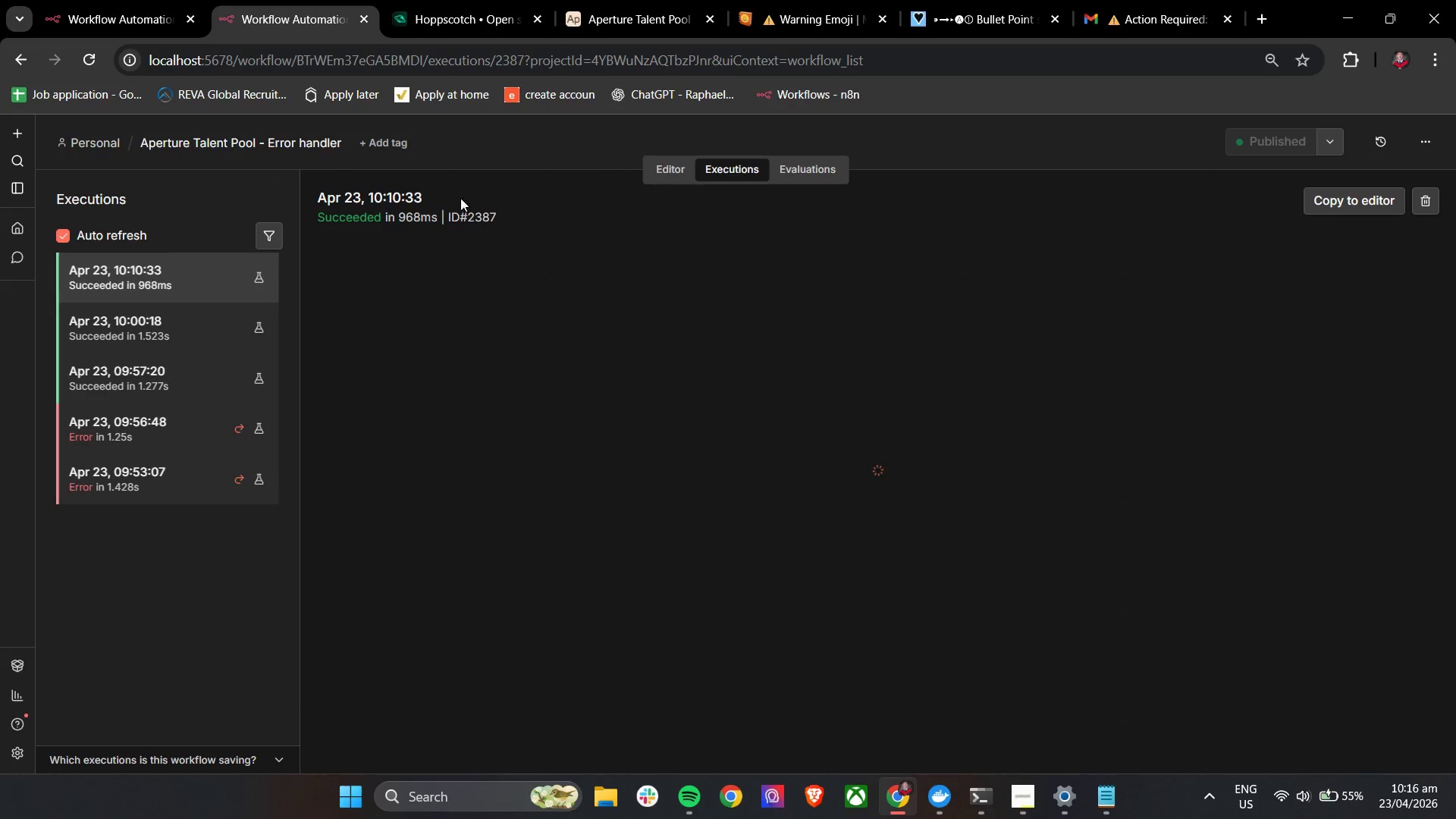 
left_click([136, 273])
 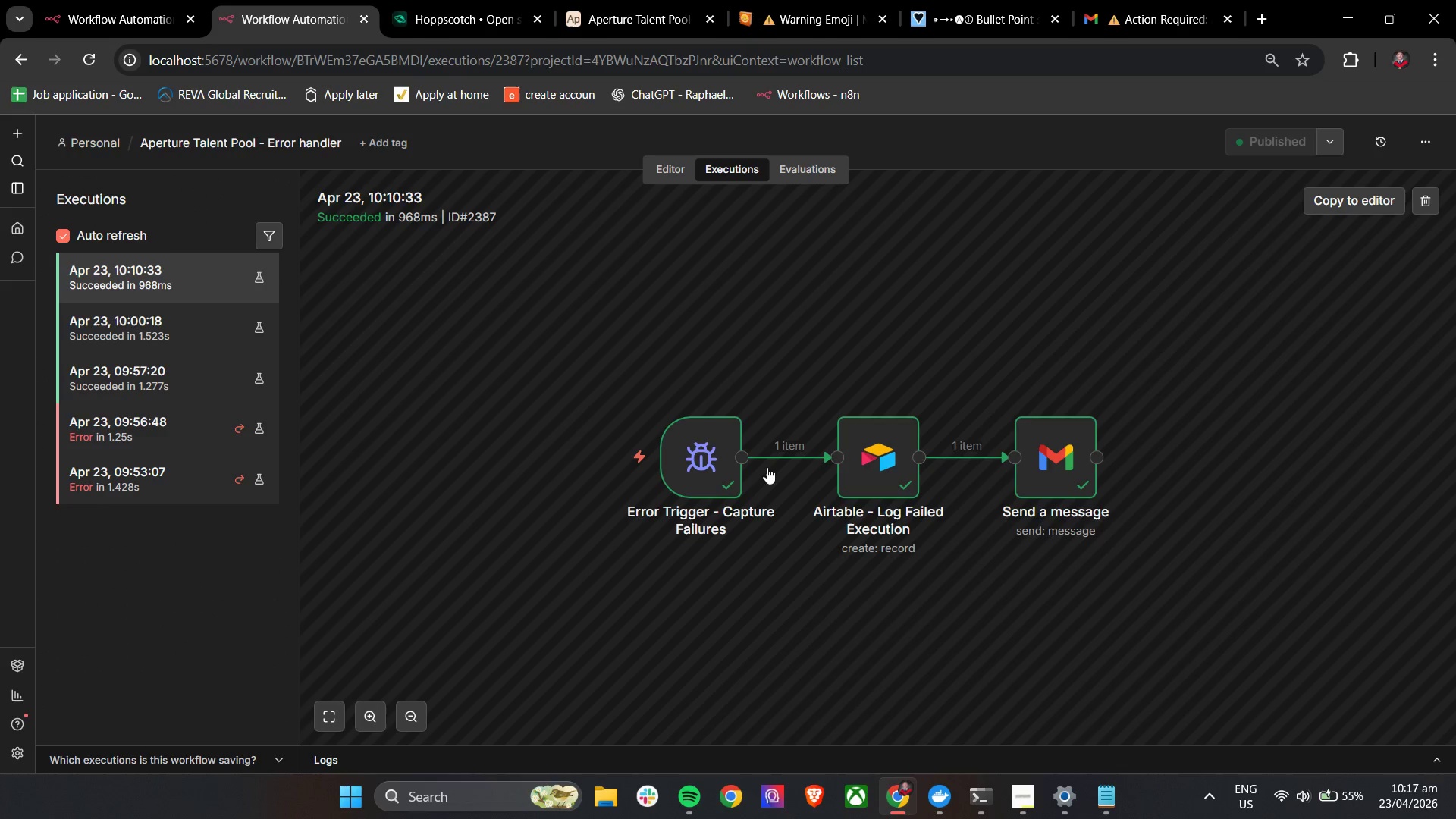 
double_click([711, 464])
 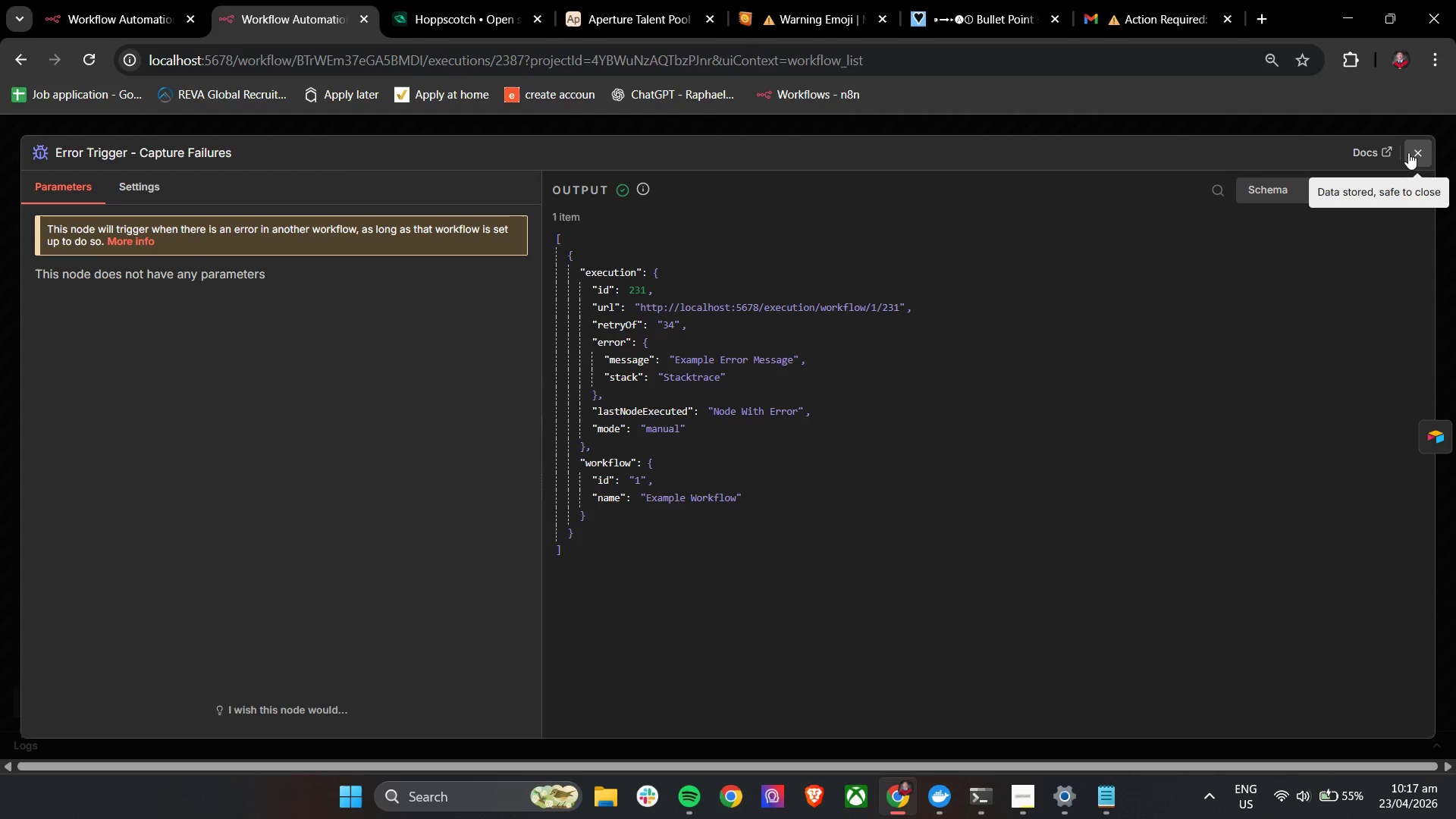 
left_click([1410, 152])
 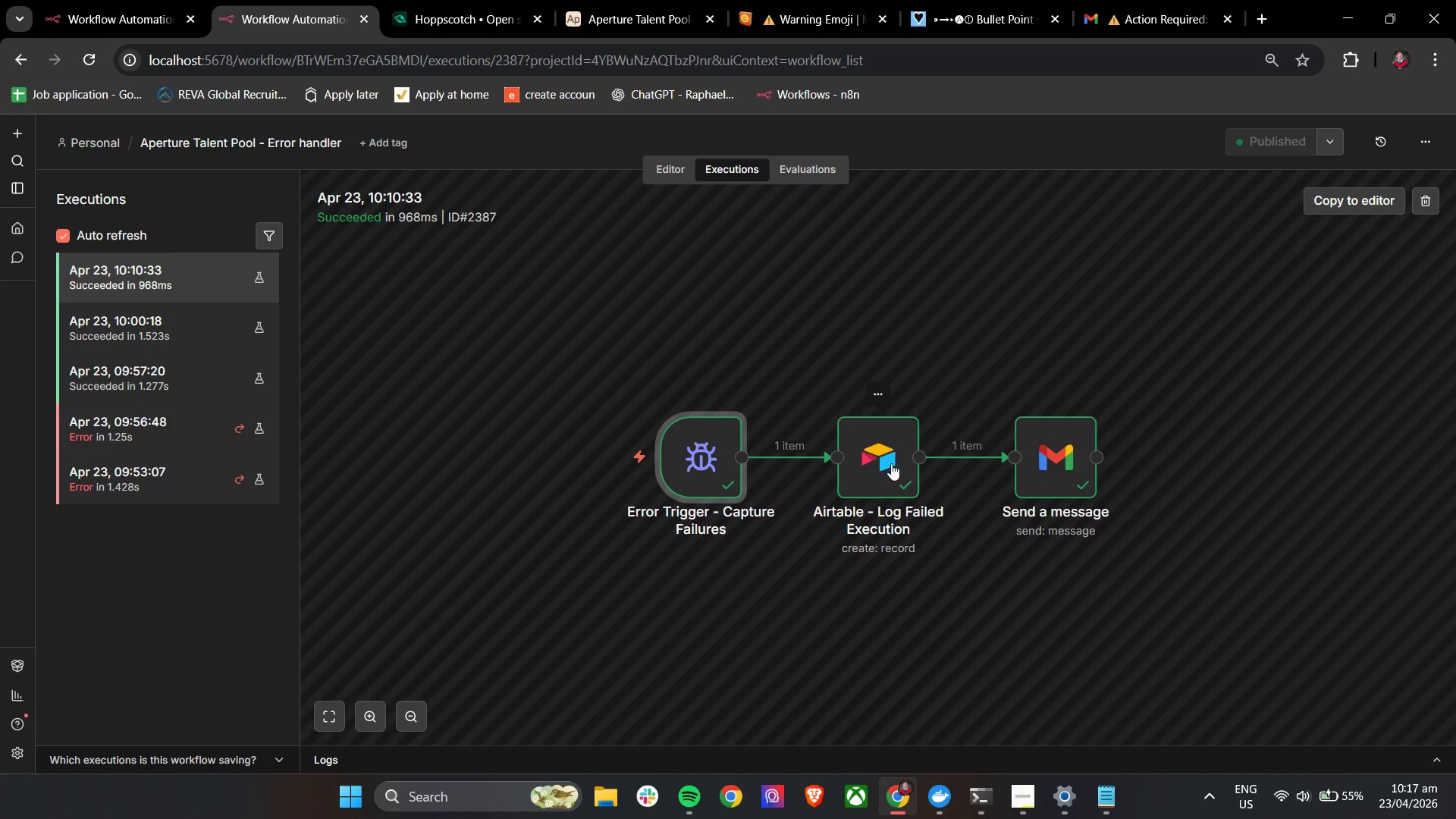 
double_click([891, 463])
 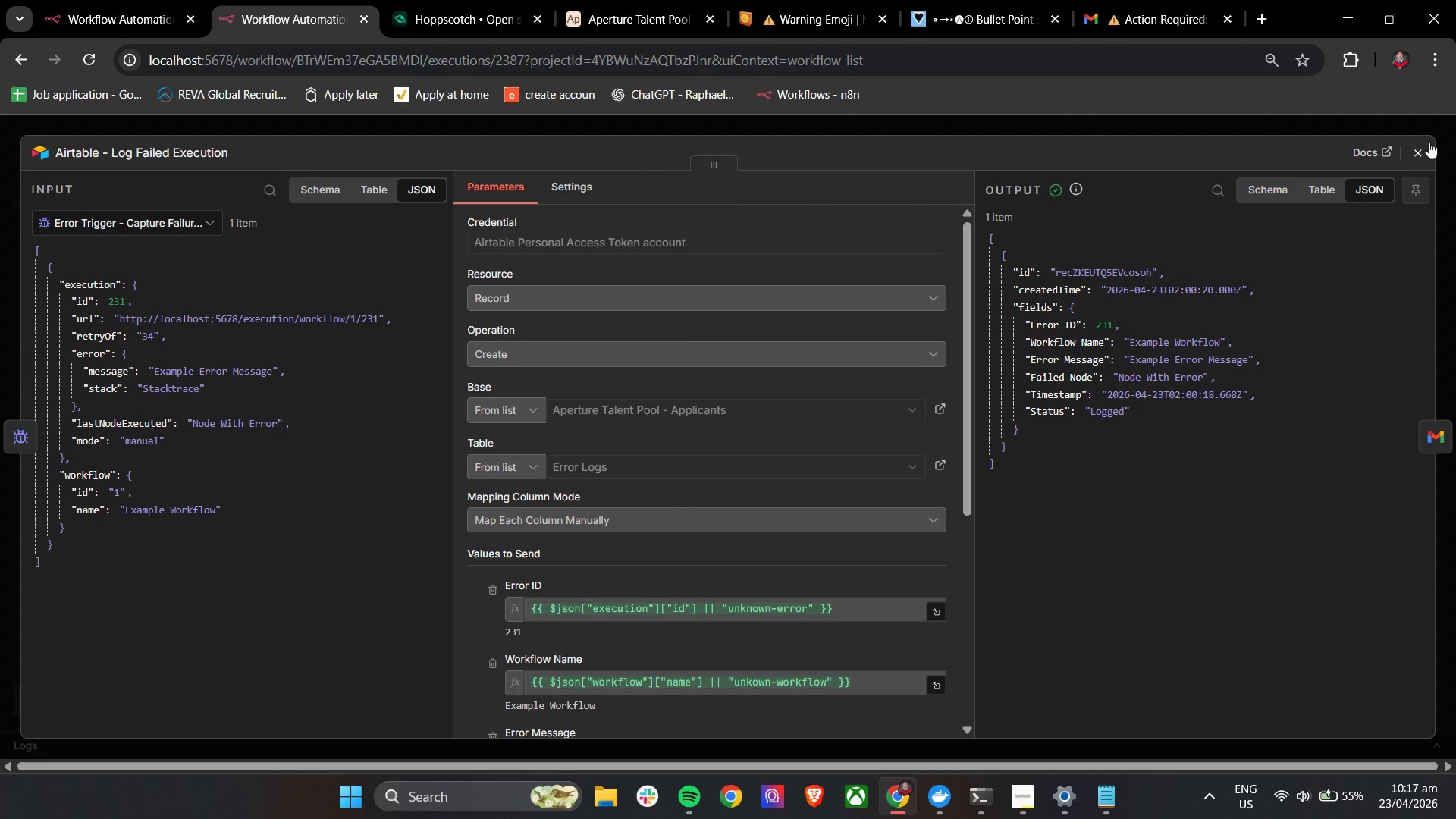 
left_click([1420, 149])
 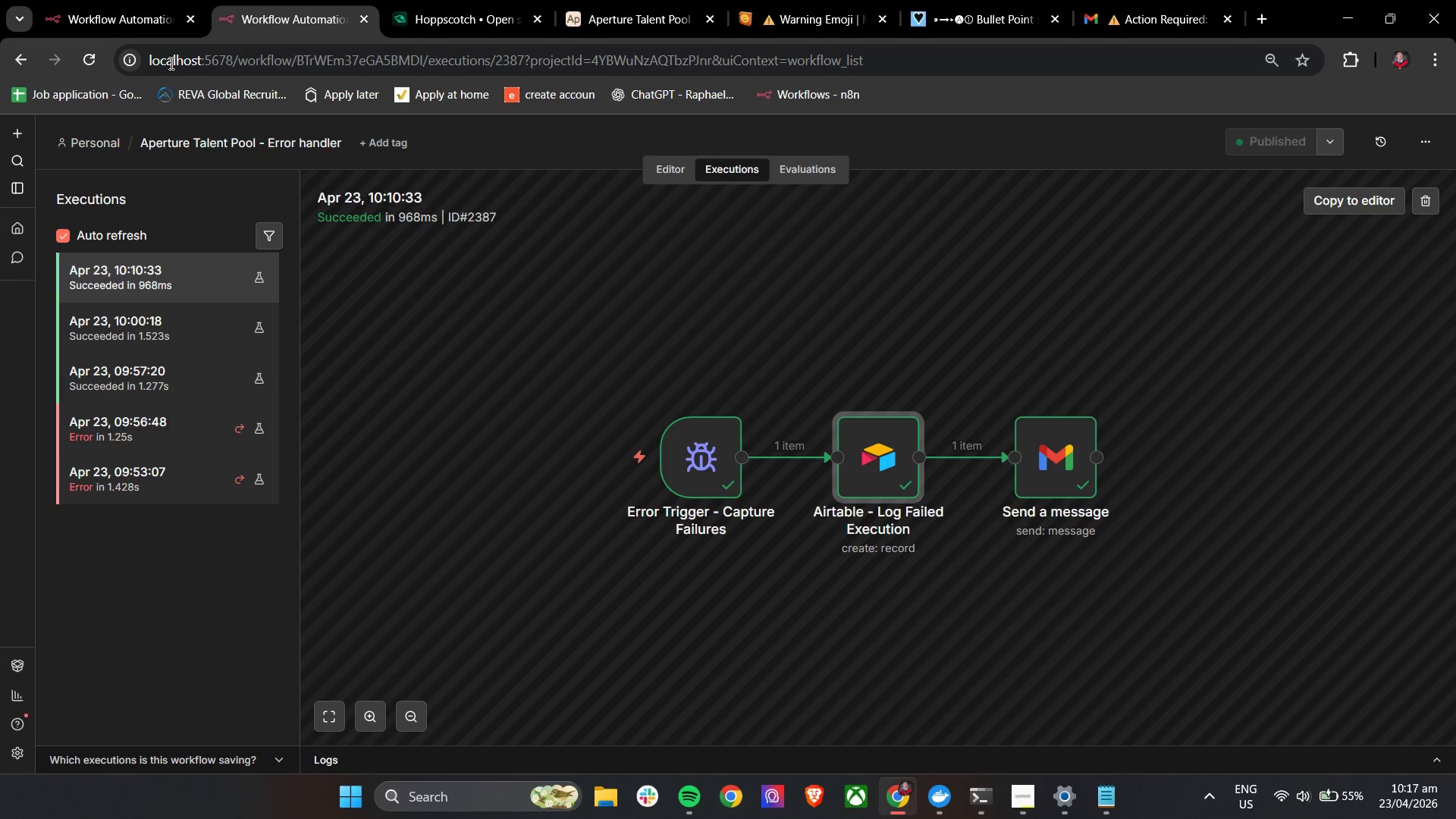 
left_click([107, 0])
 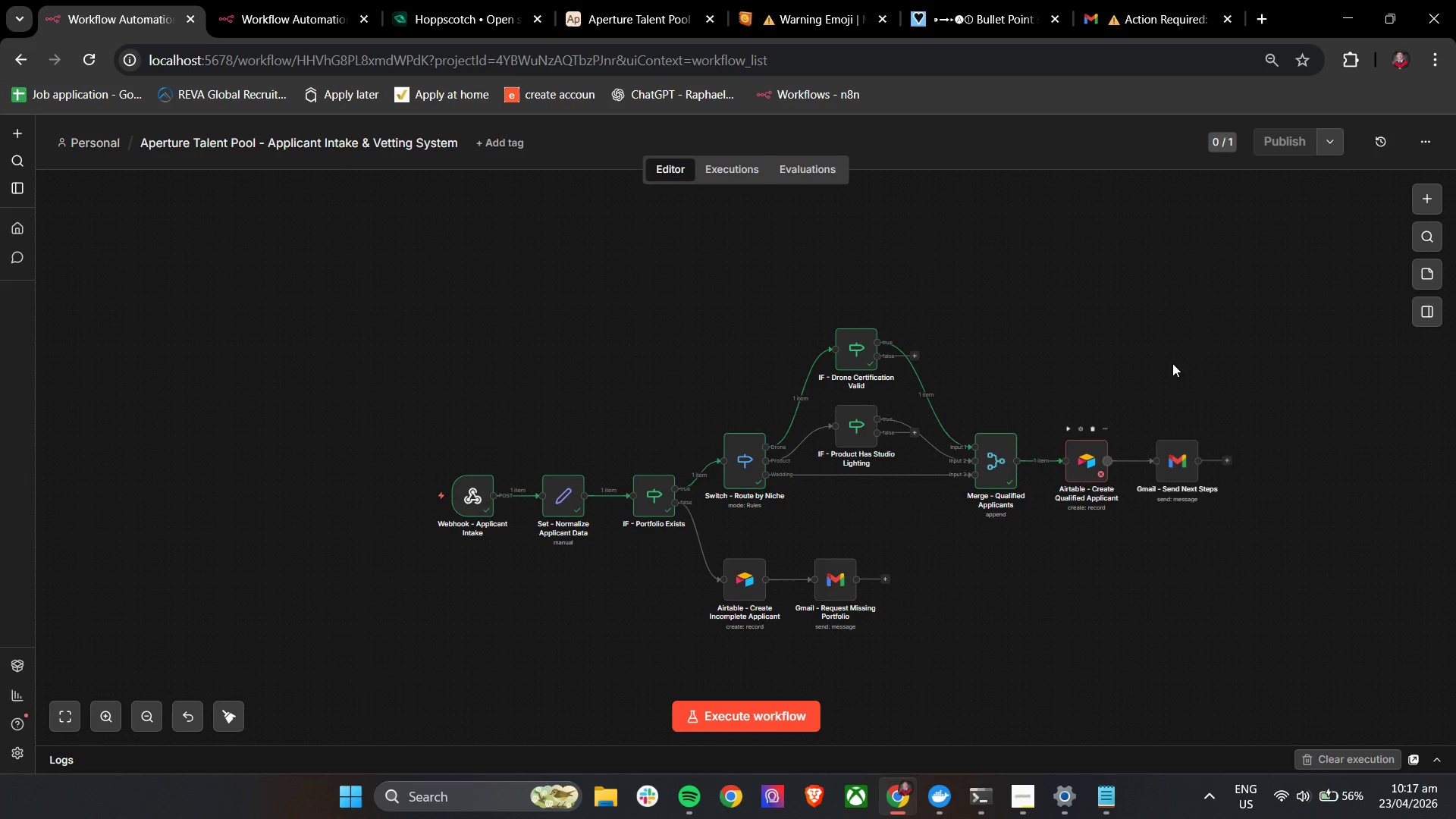 
left_click([1333, 145])
 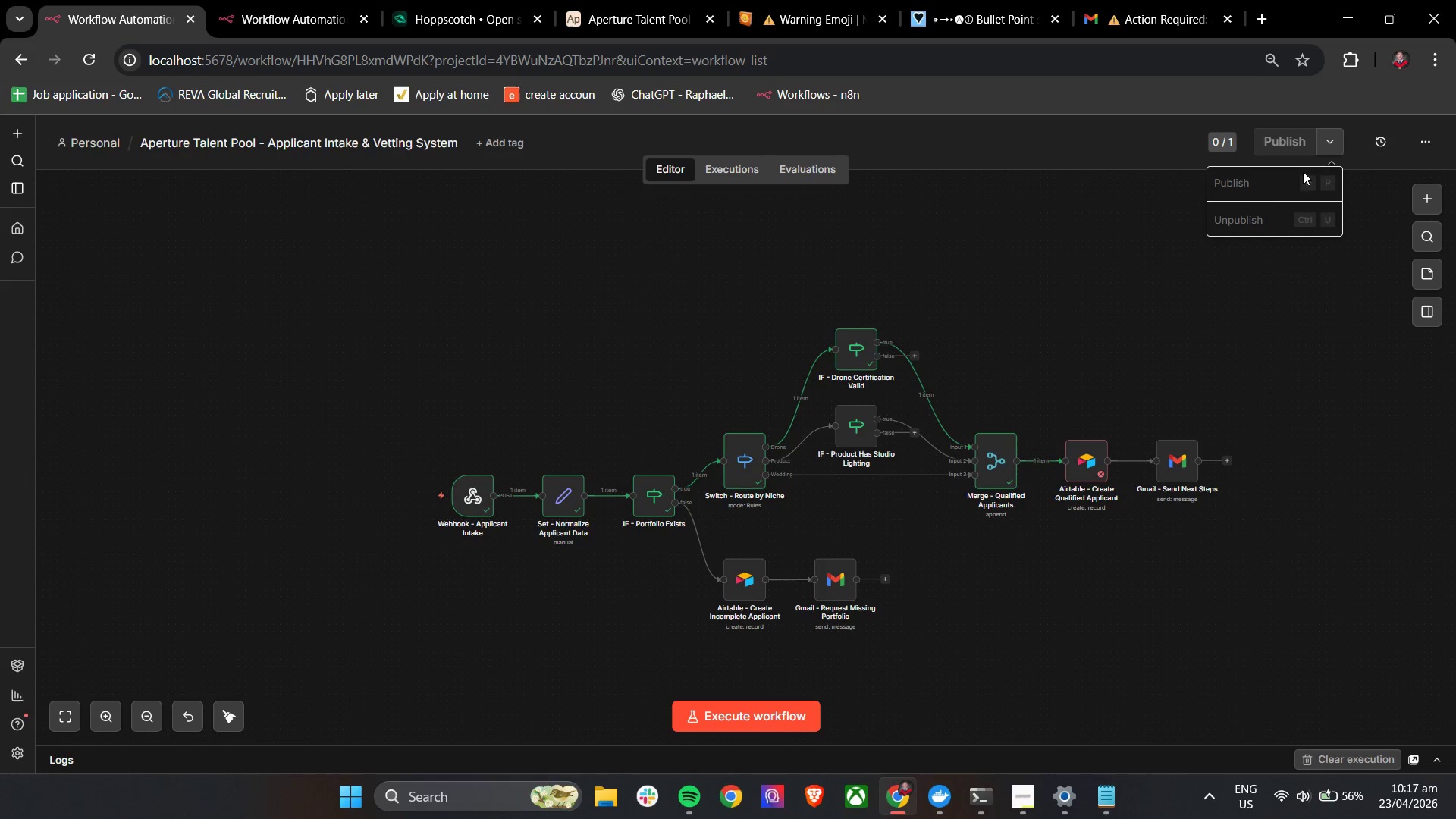 
left_click([1265, 187])
 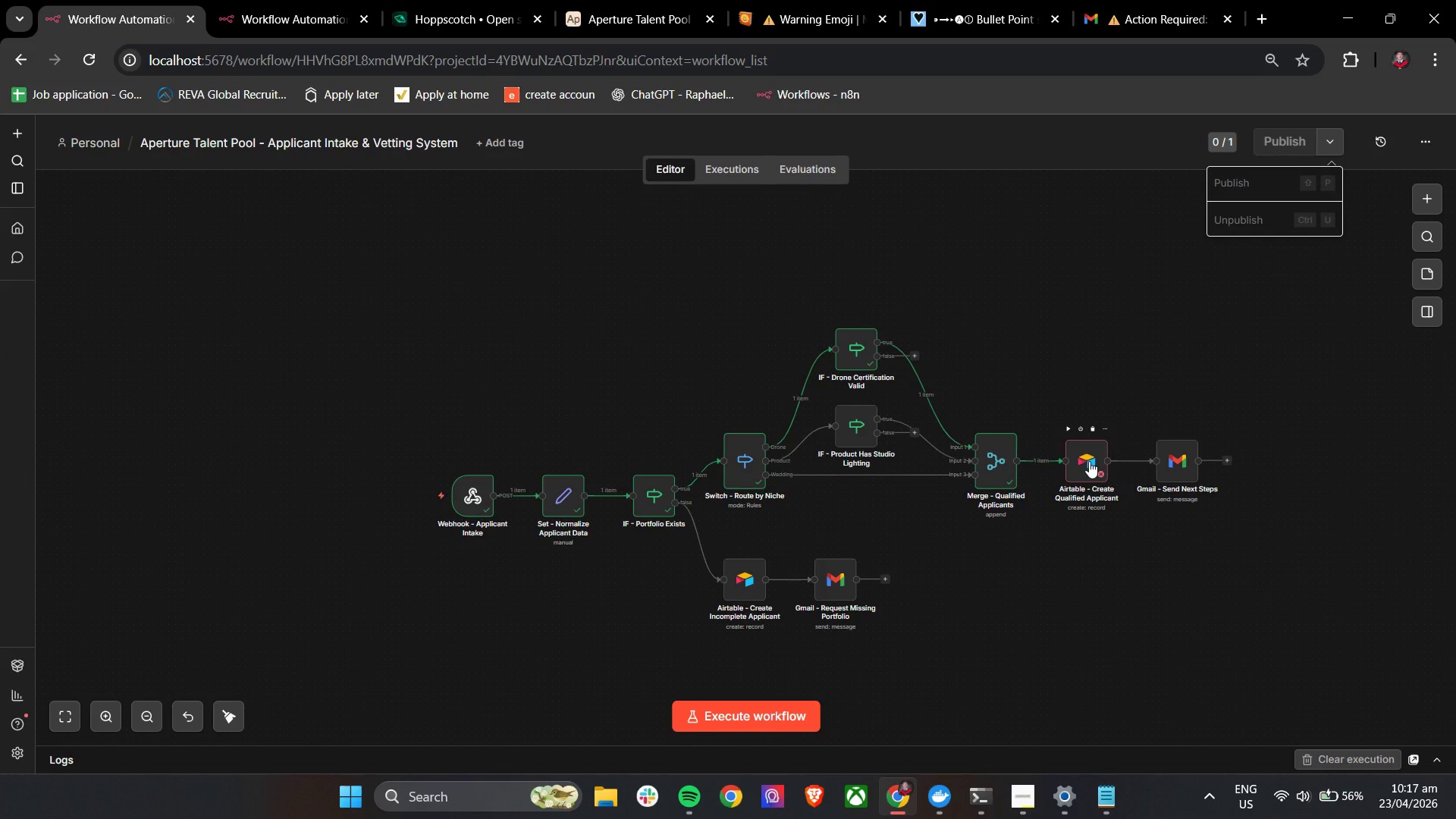 
double_click([1089, 461])
 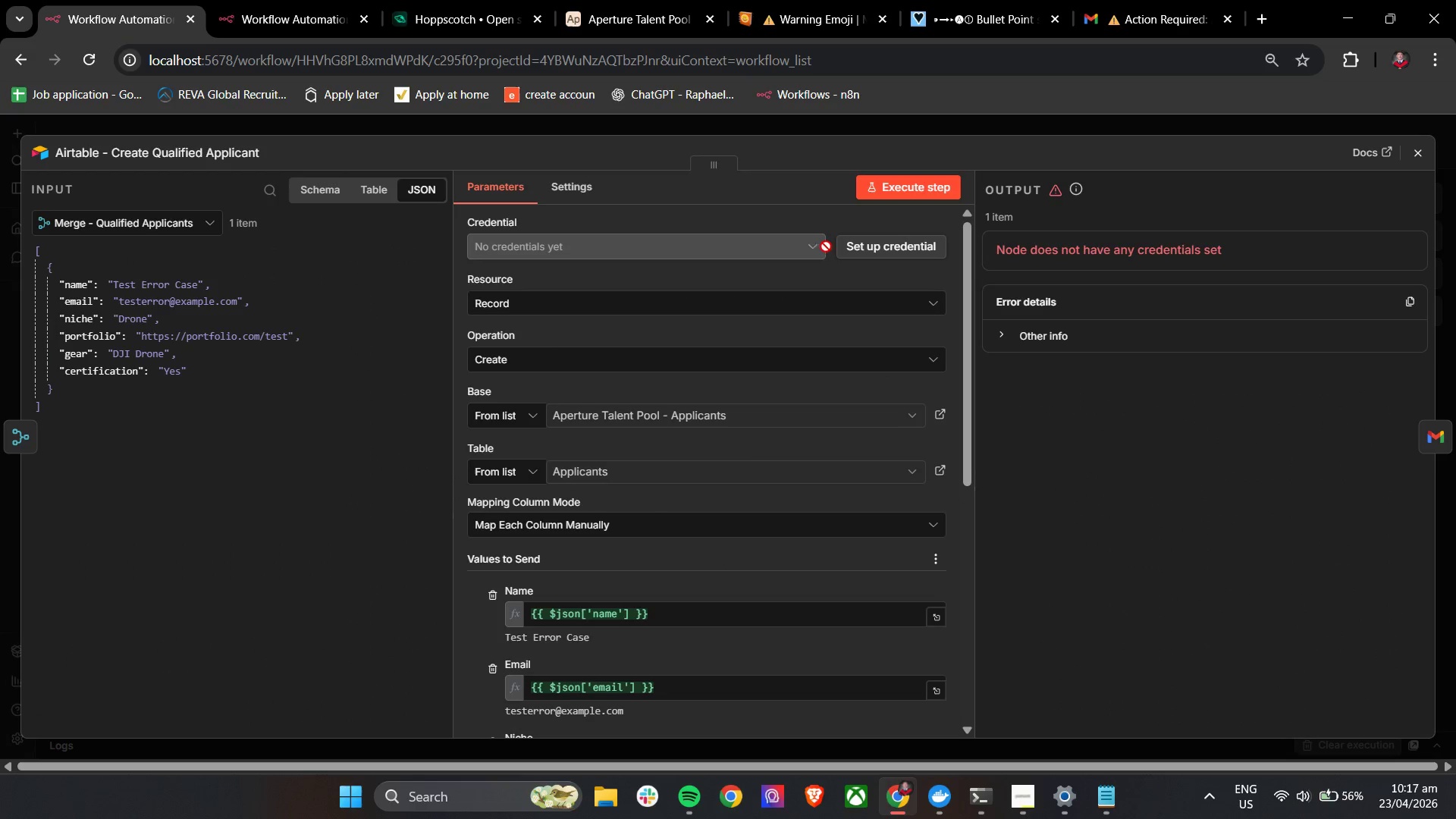 
double_click([816, 247])
 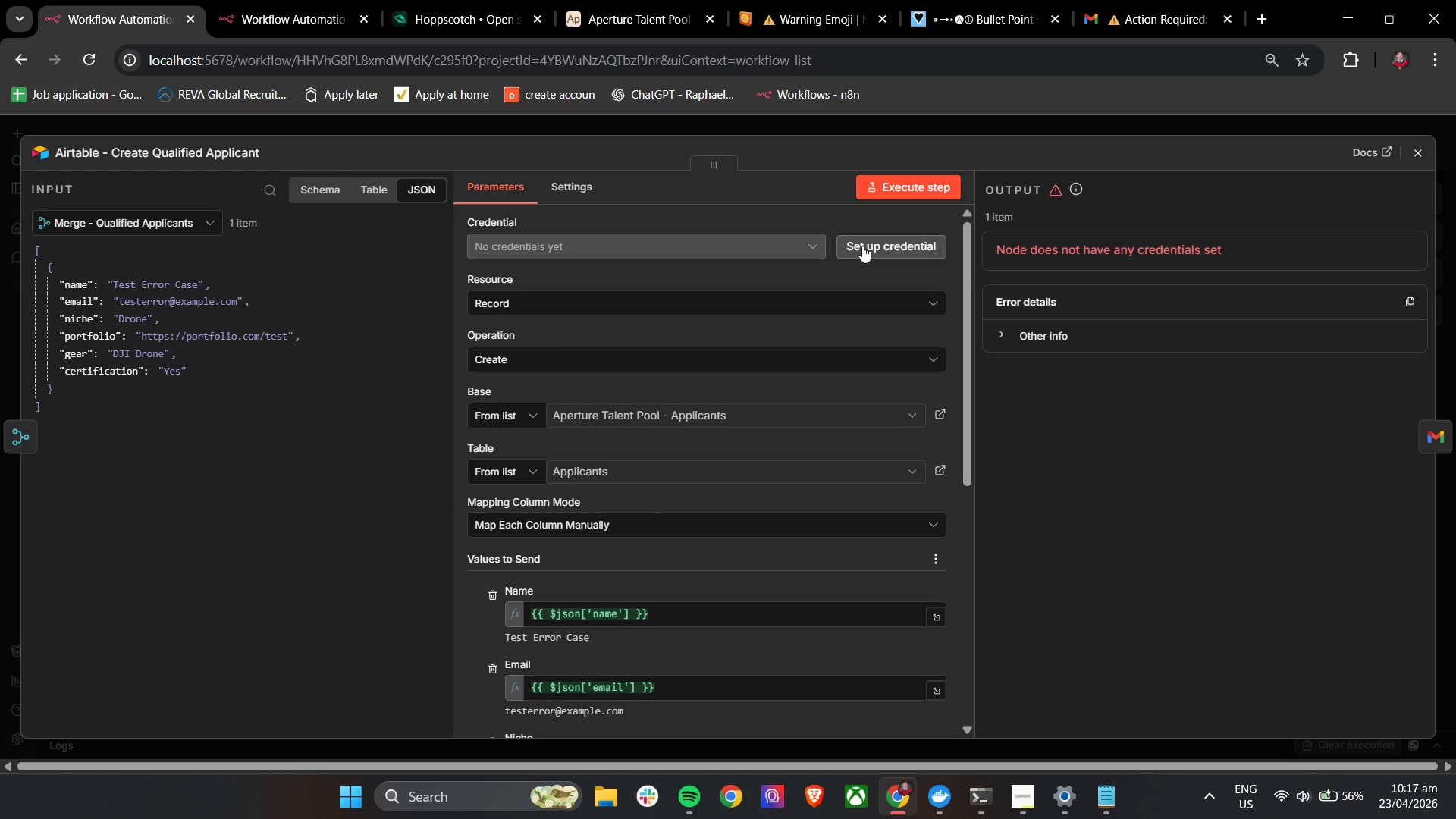 
left_click([862, 246])
 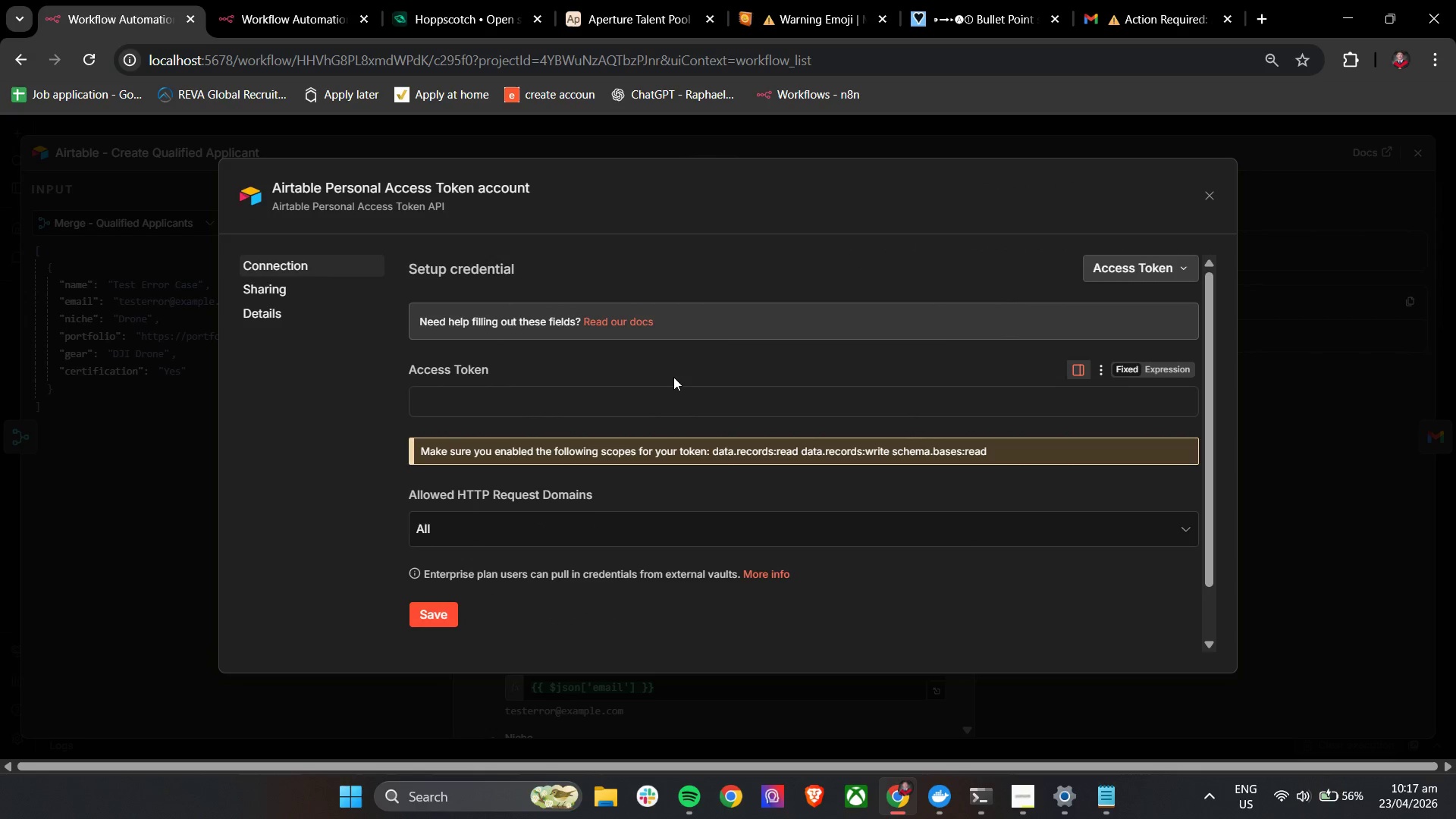 
left_click([581, 526])
 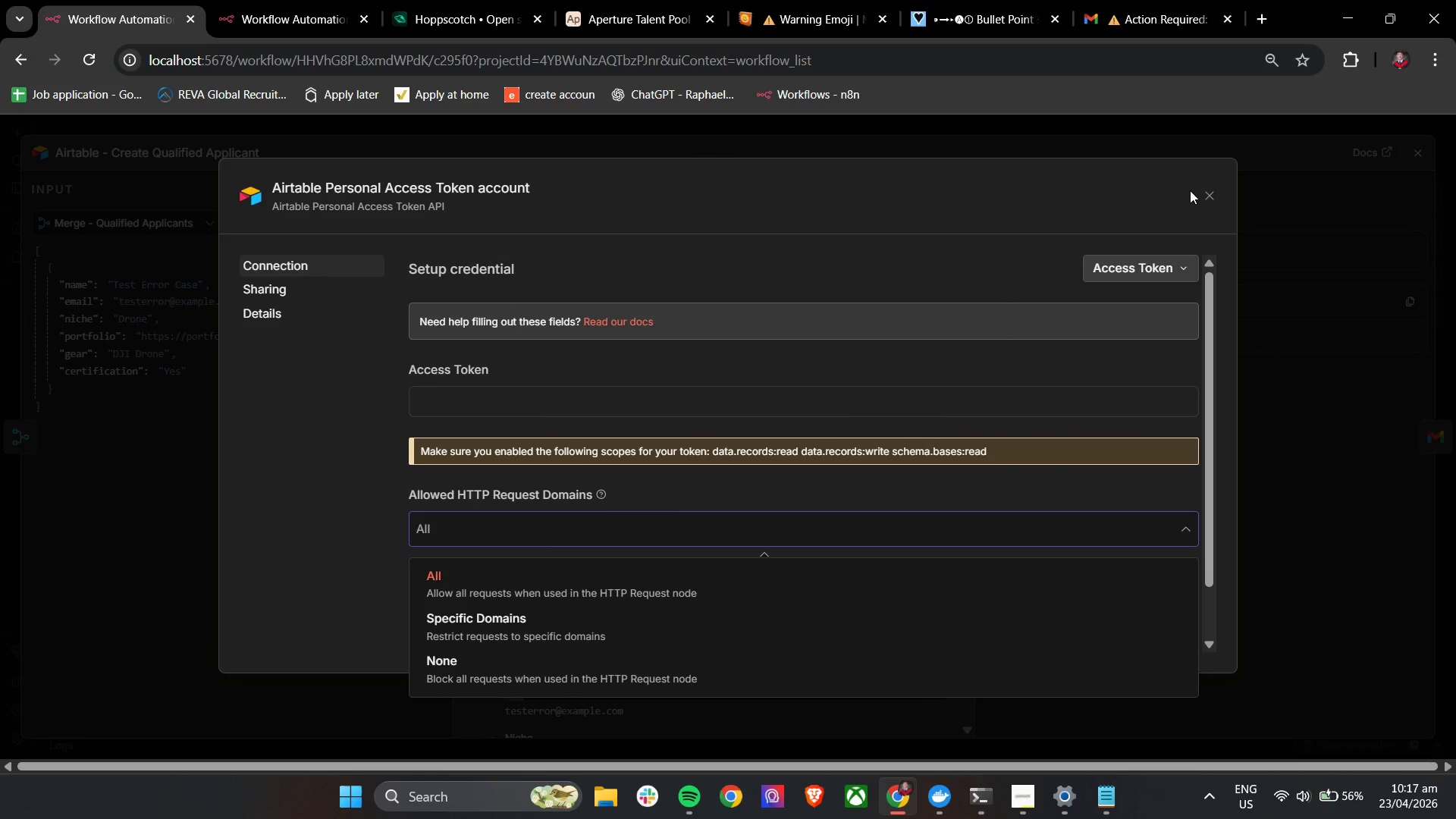 
double_click([1211, 196])
 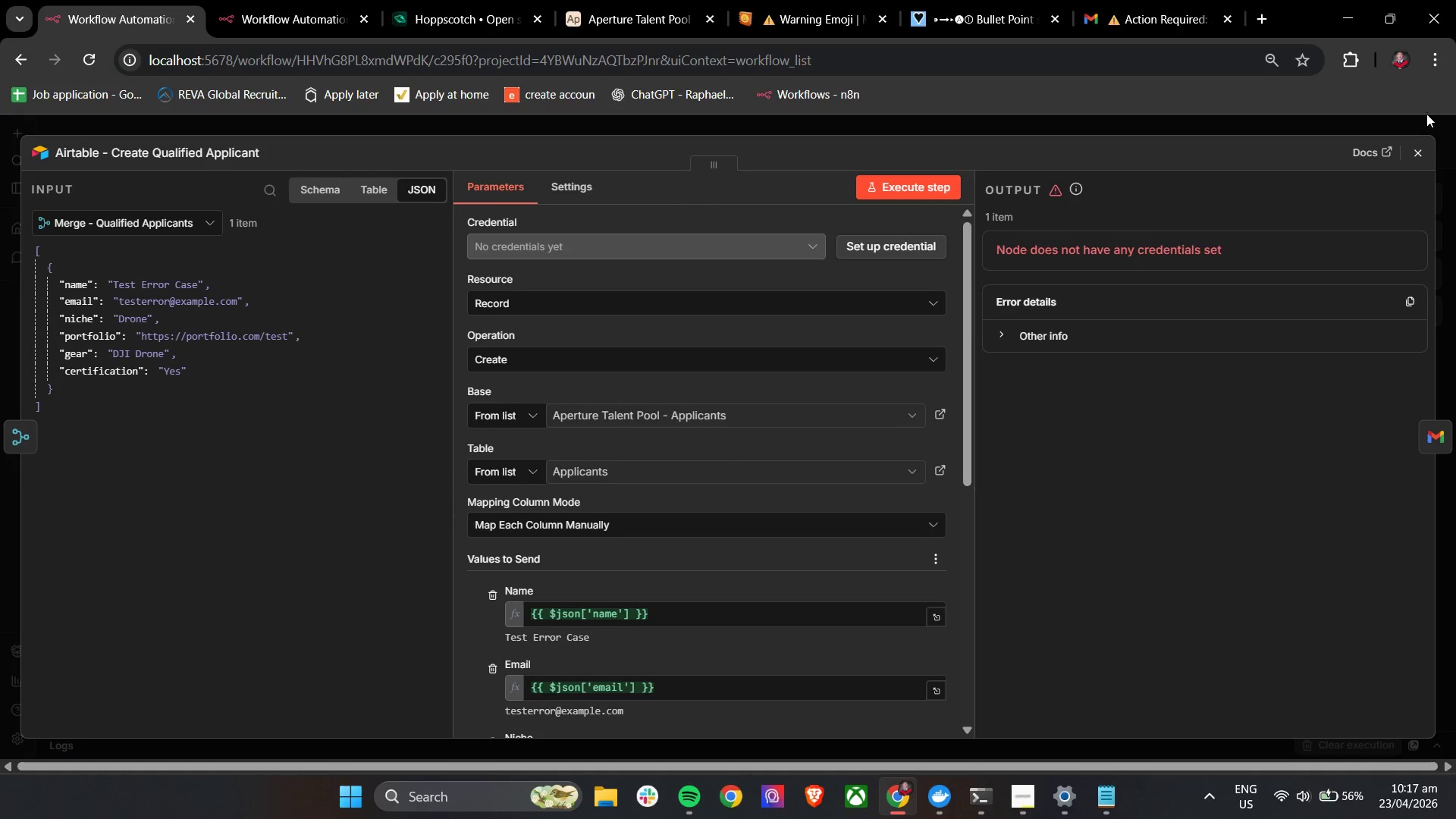 
left_click([1423, 143])
 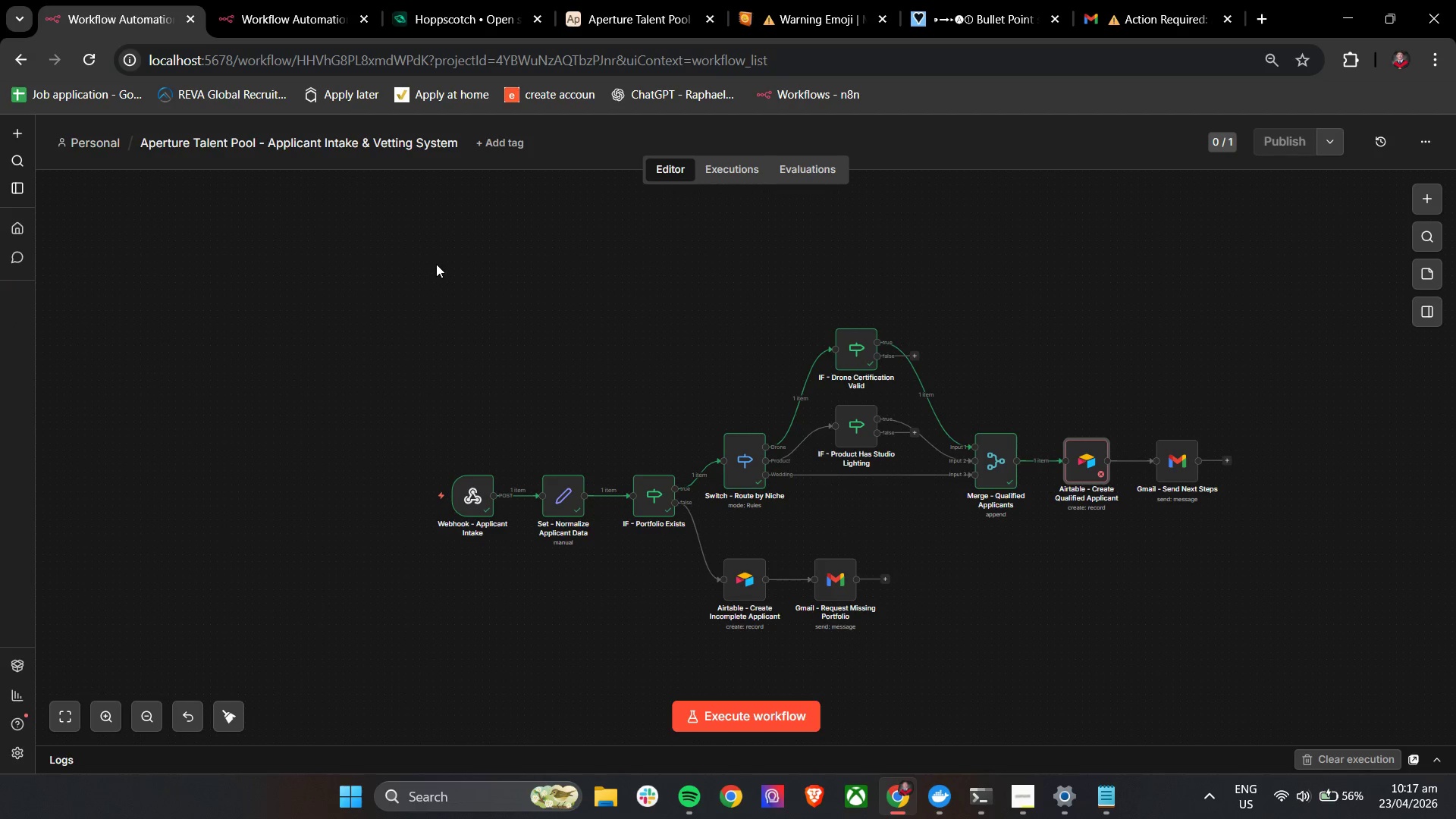 
left_click([308, 0])
 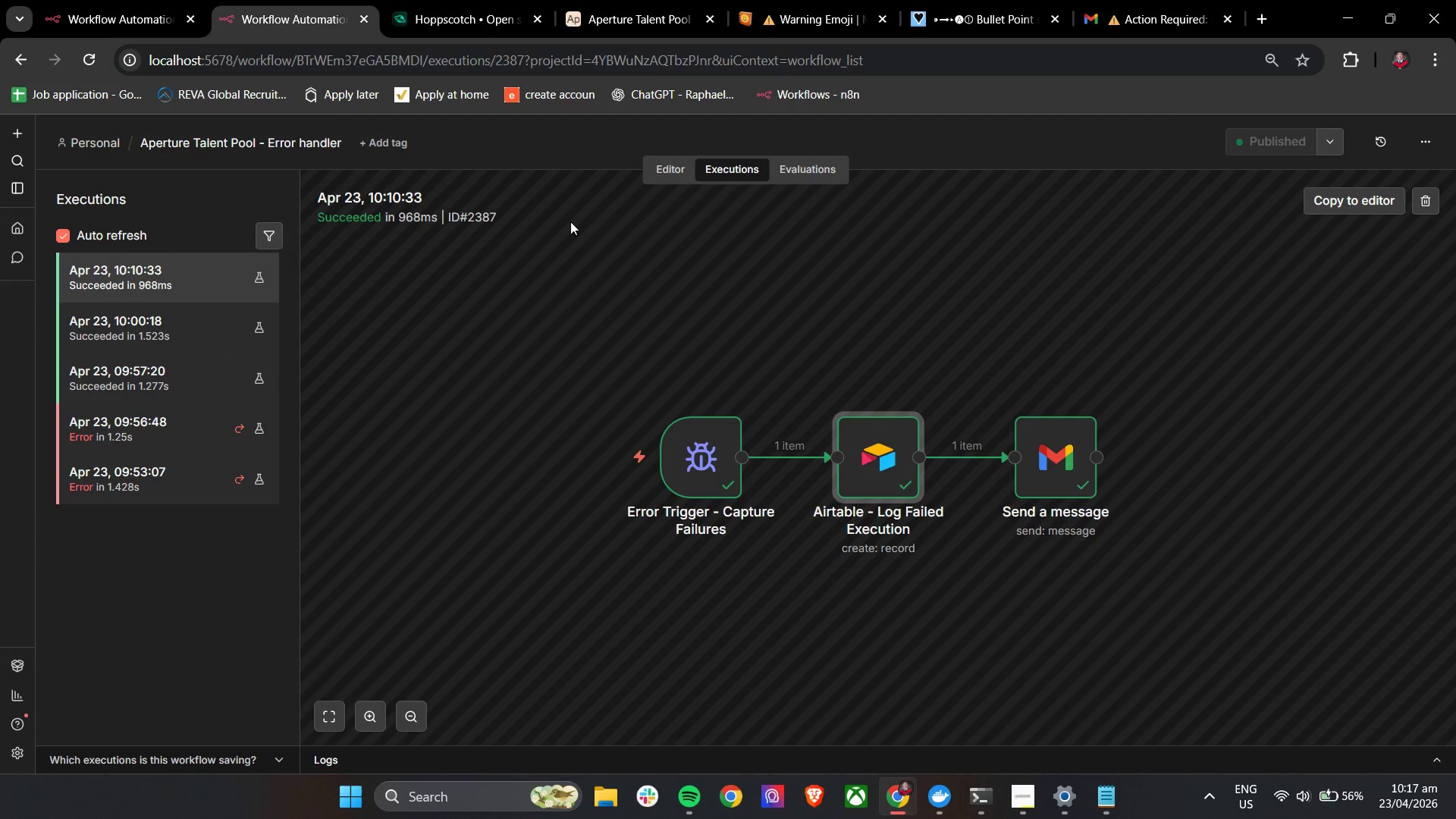 
left_click([662, 174])
 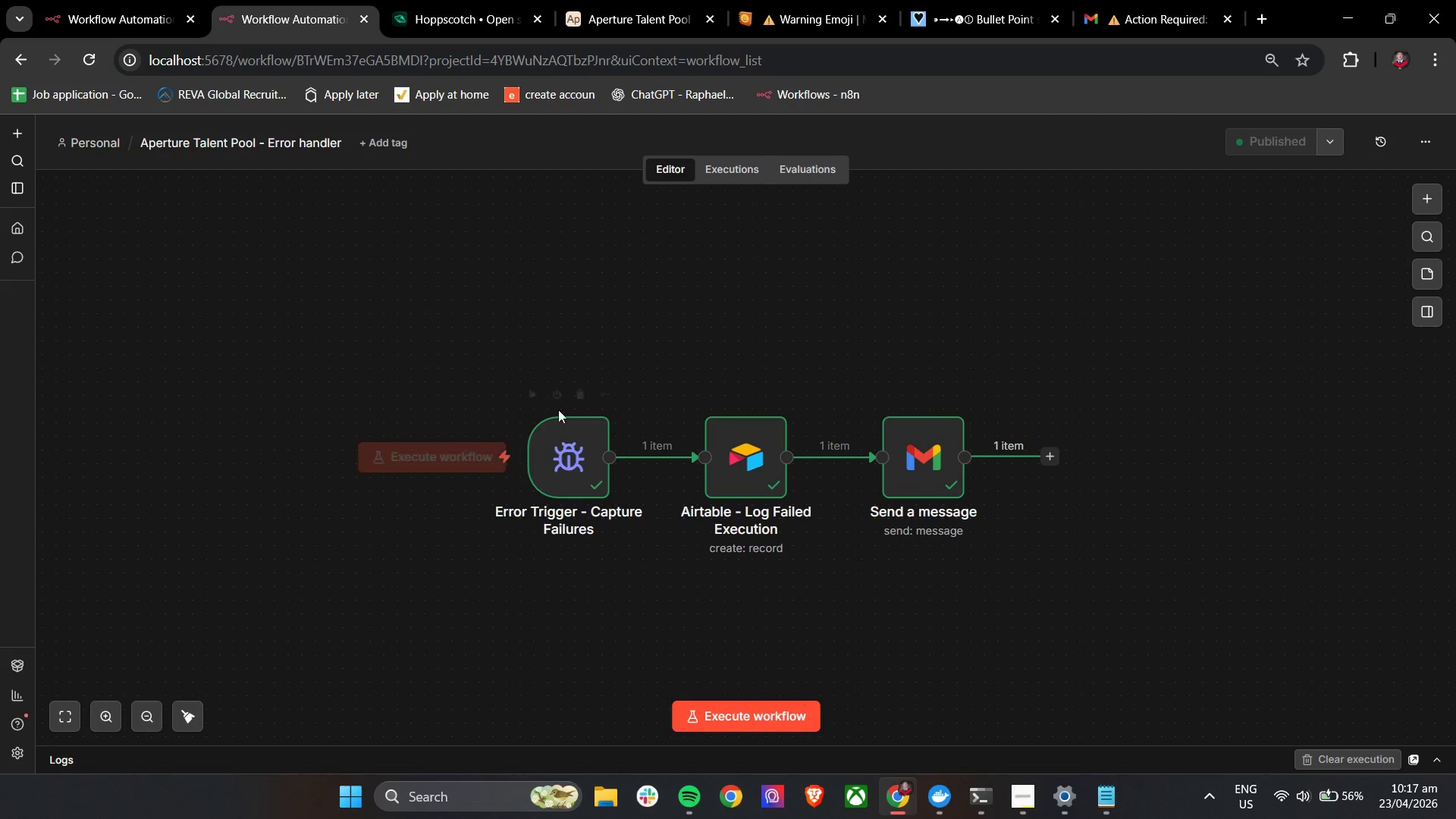 
double_click([562, 447])
 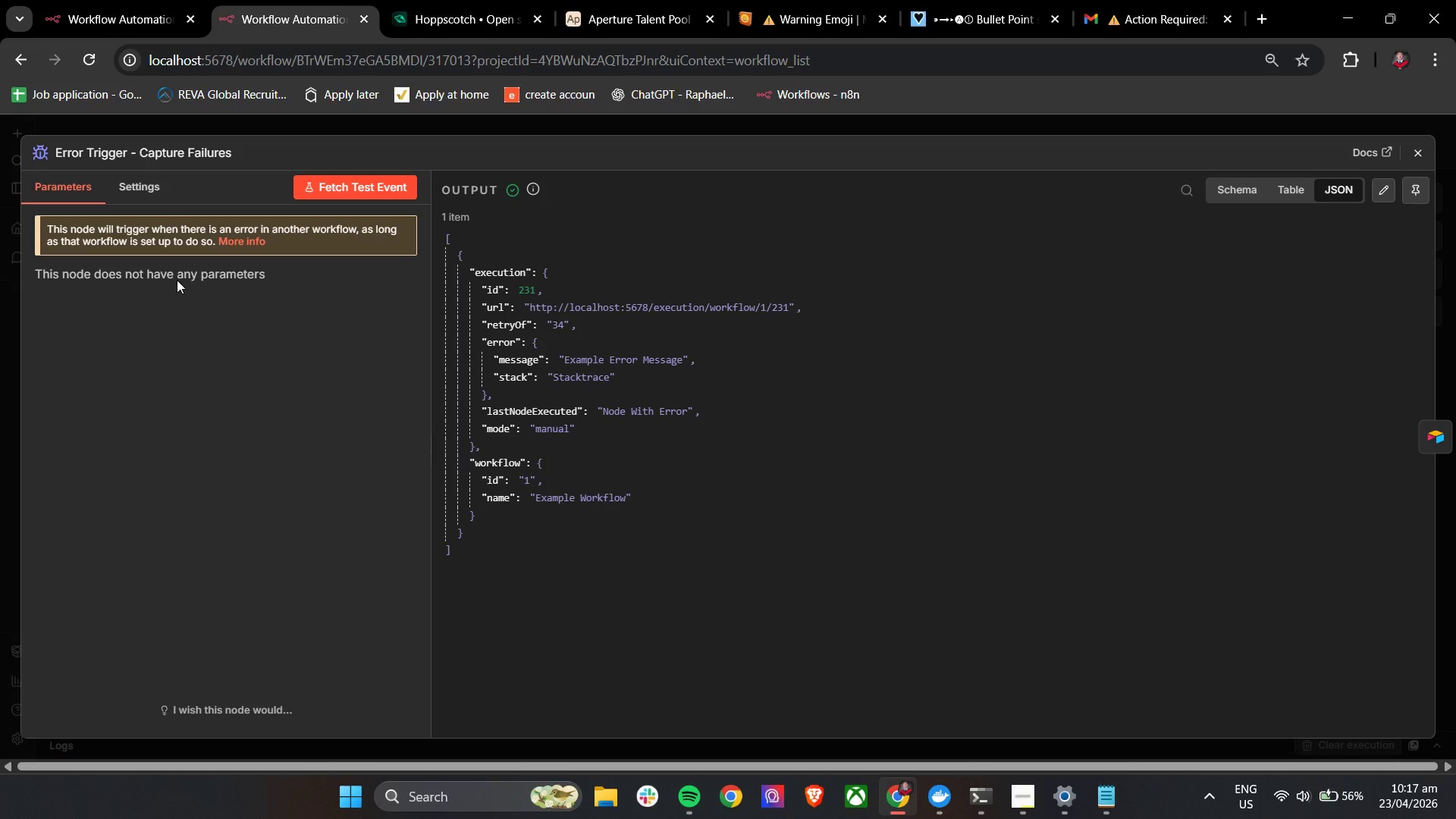 
left_click([137, 188])
 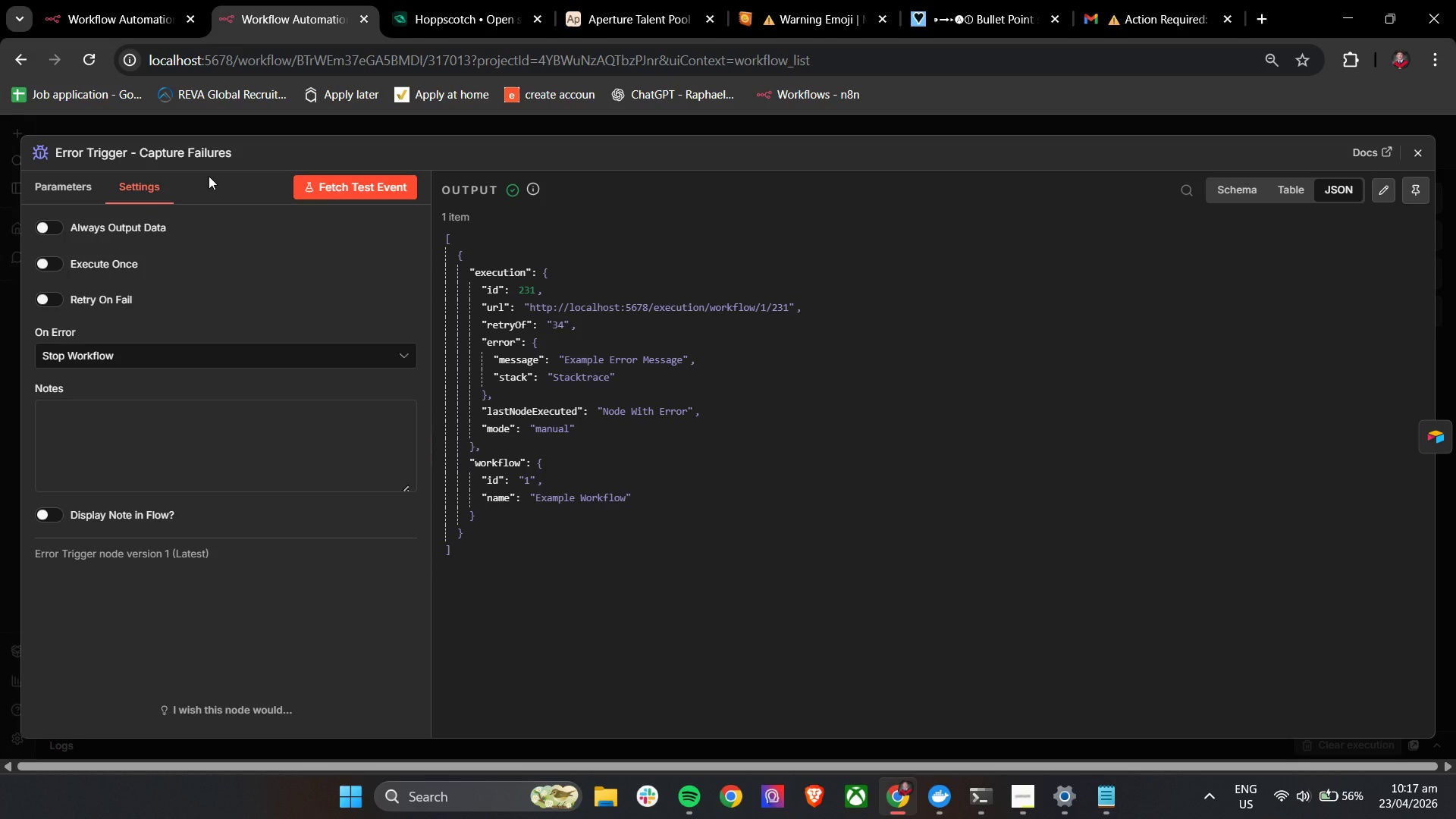 
left_click([209, 176])
 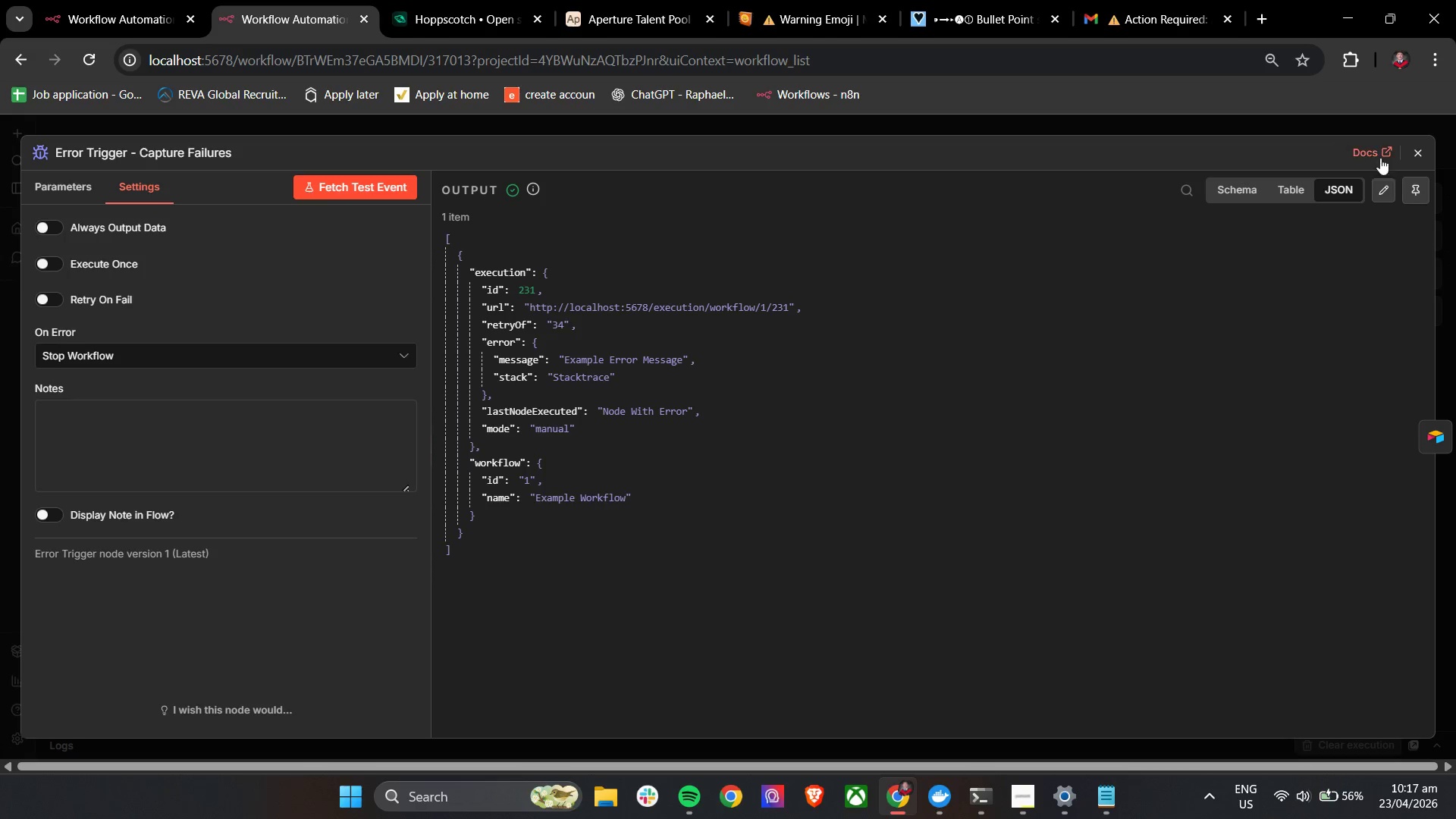 
left_click([1410, 155])
 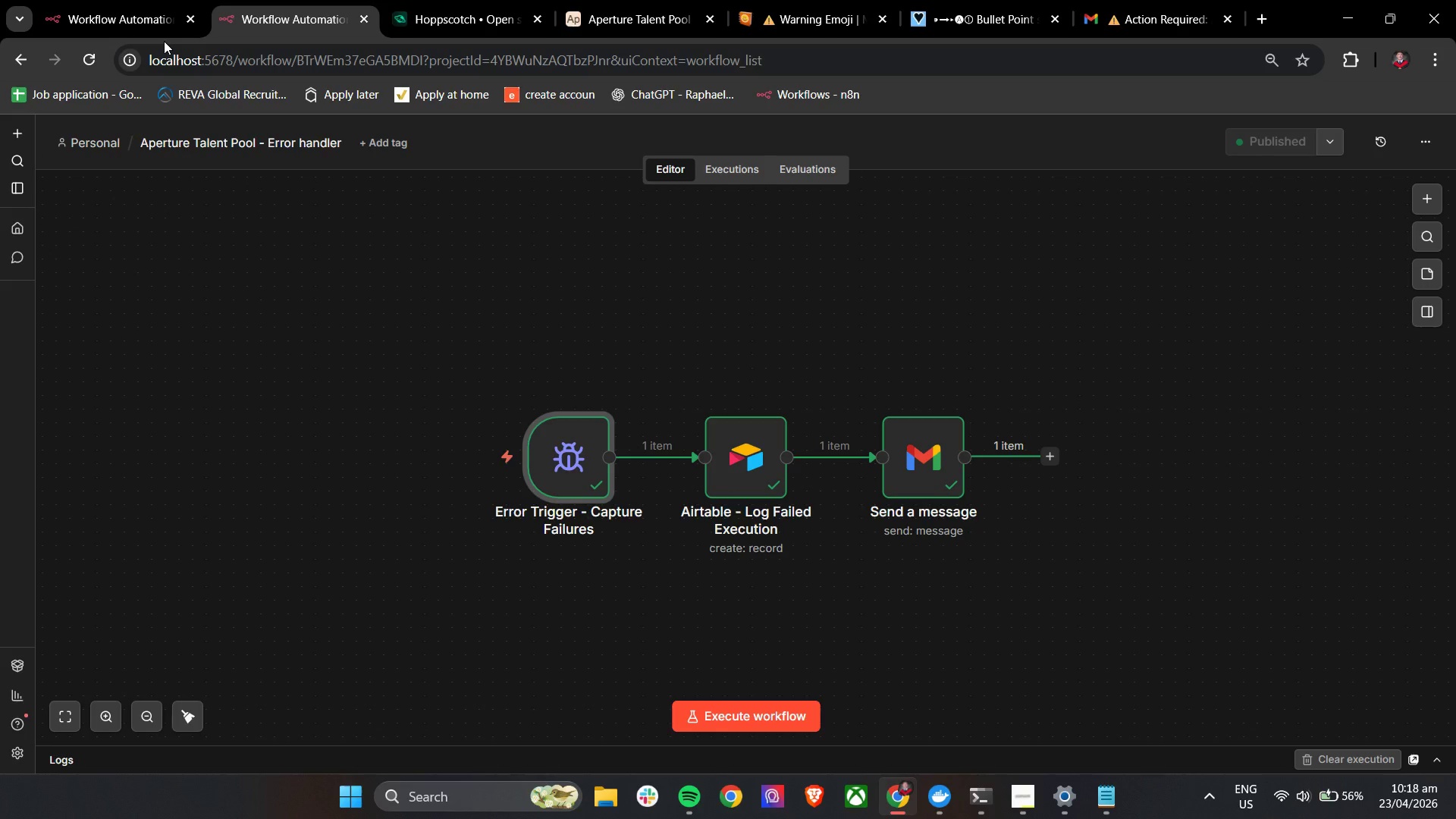 
wait(52.53)
 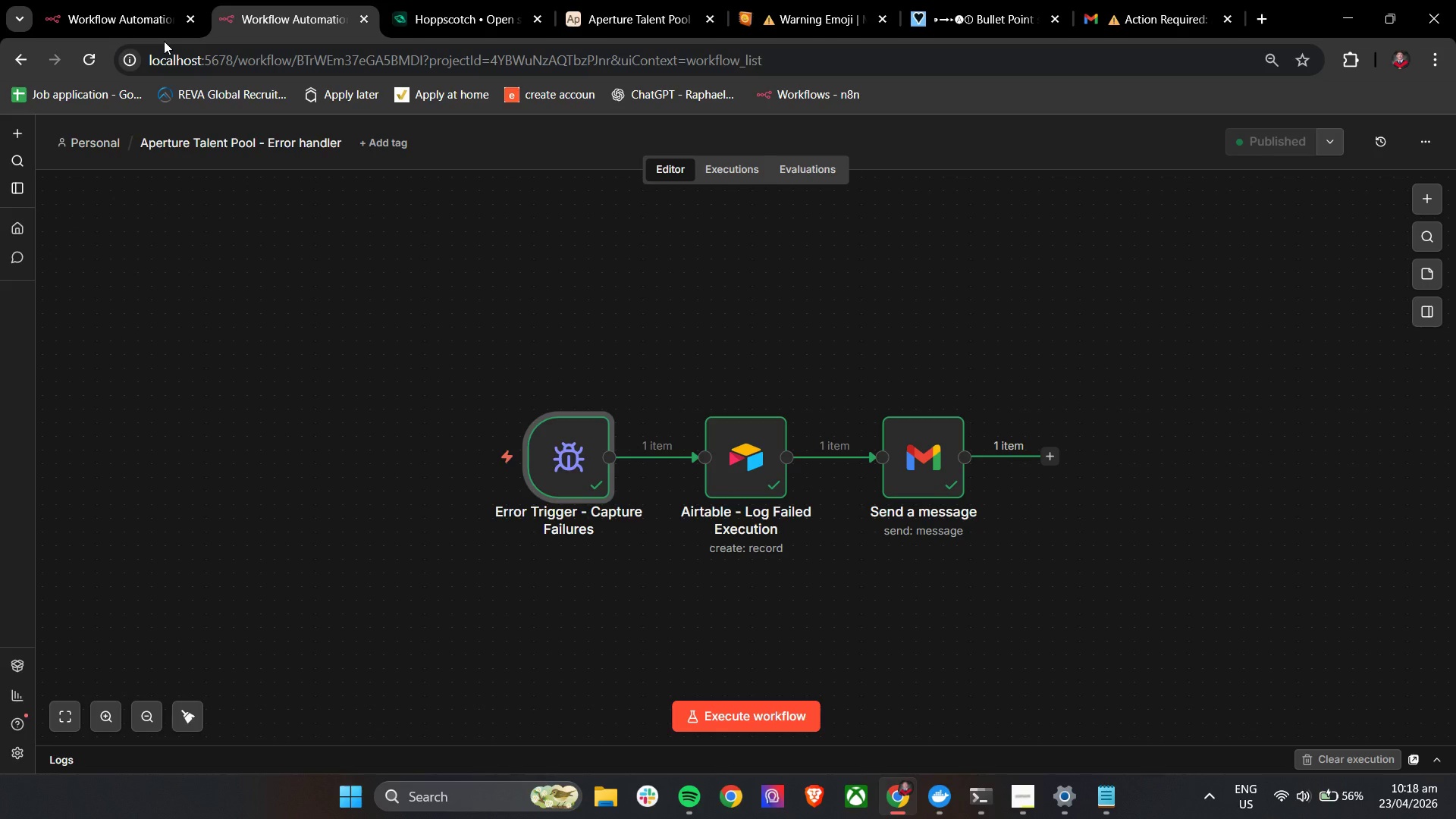 
left_click([106, 0])
 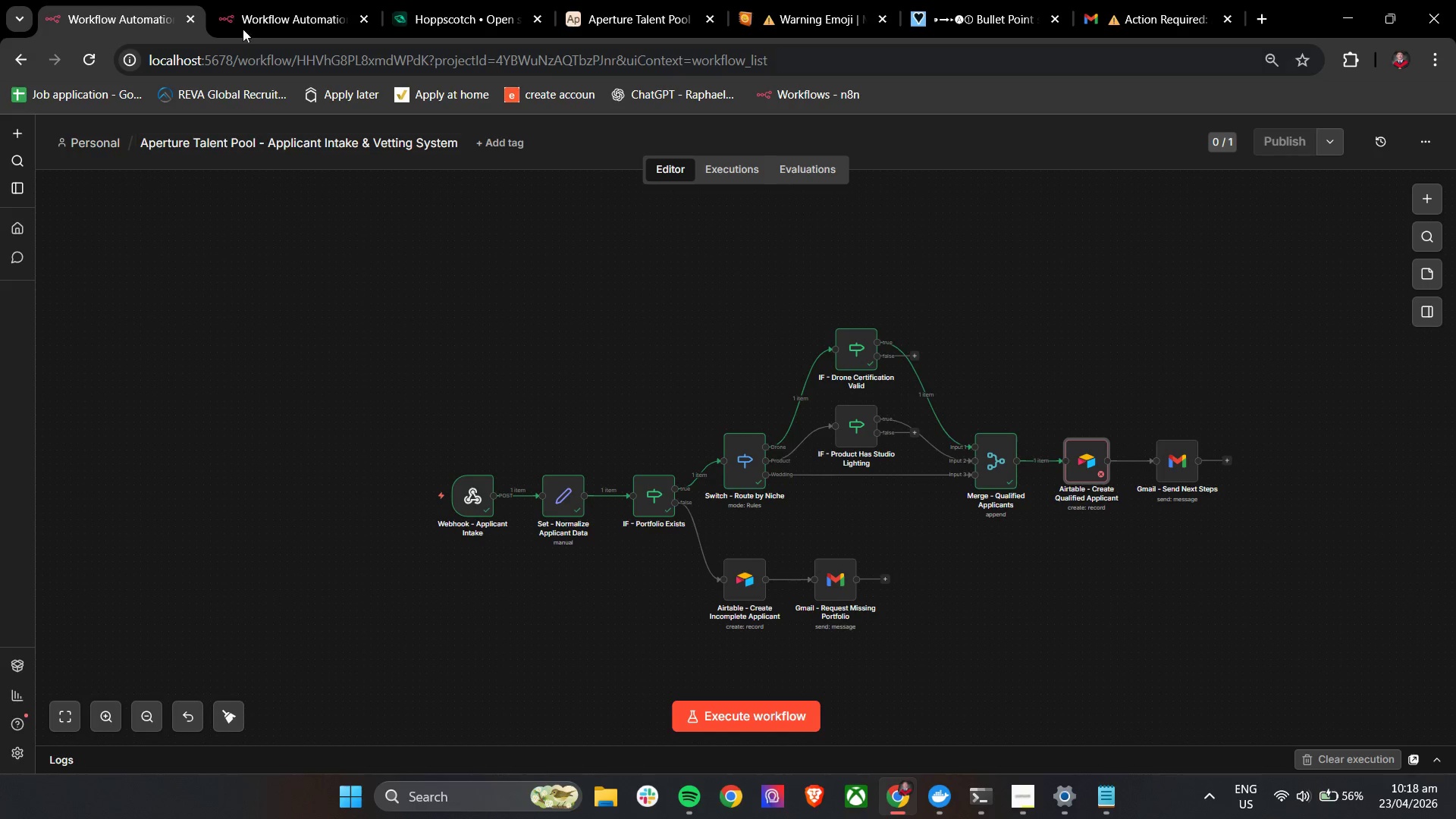 
left_click([221, 0])
 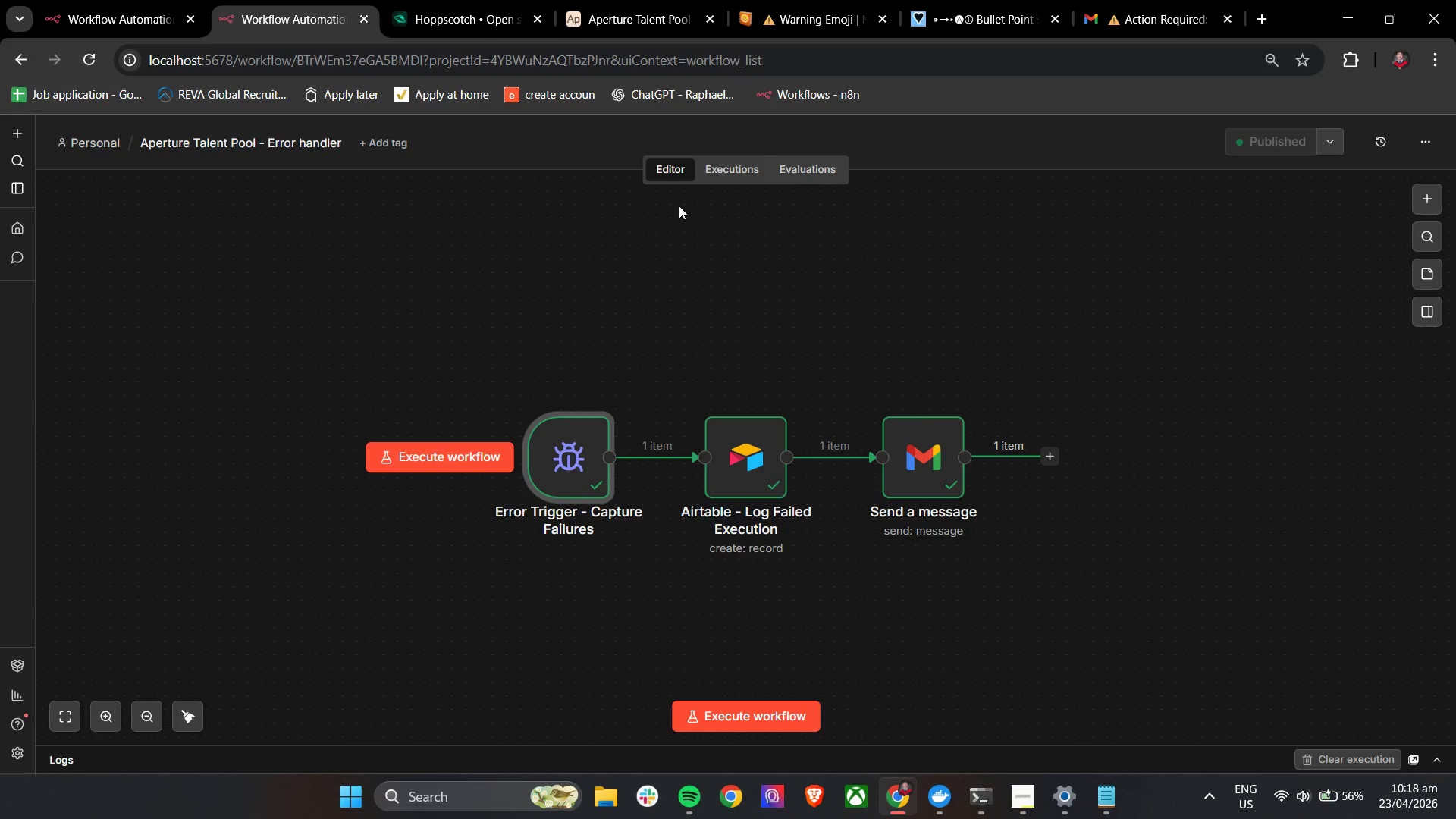 
left_click([748, 168])
 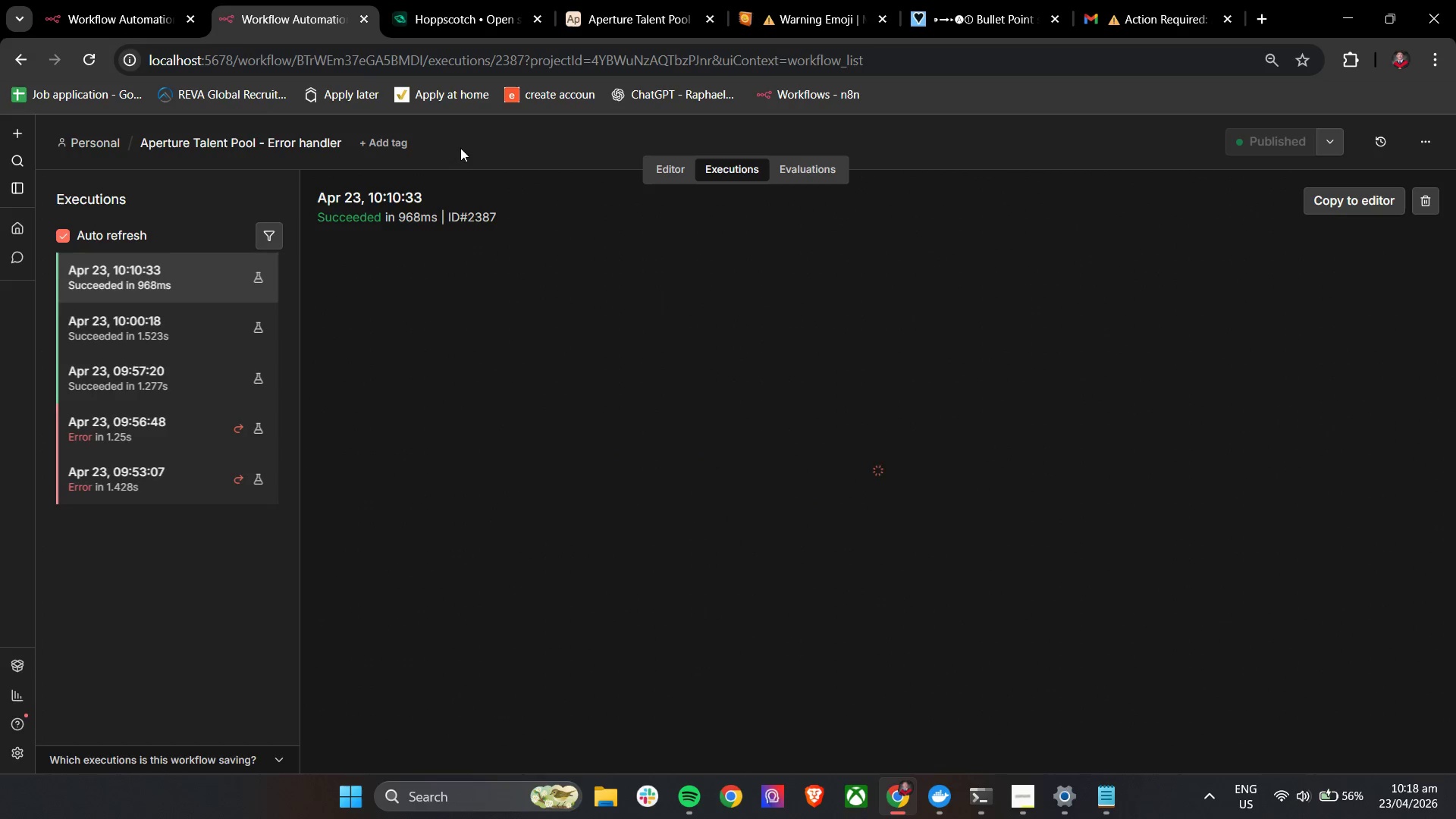 
left_click([101, 0])
 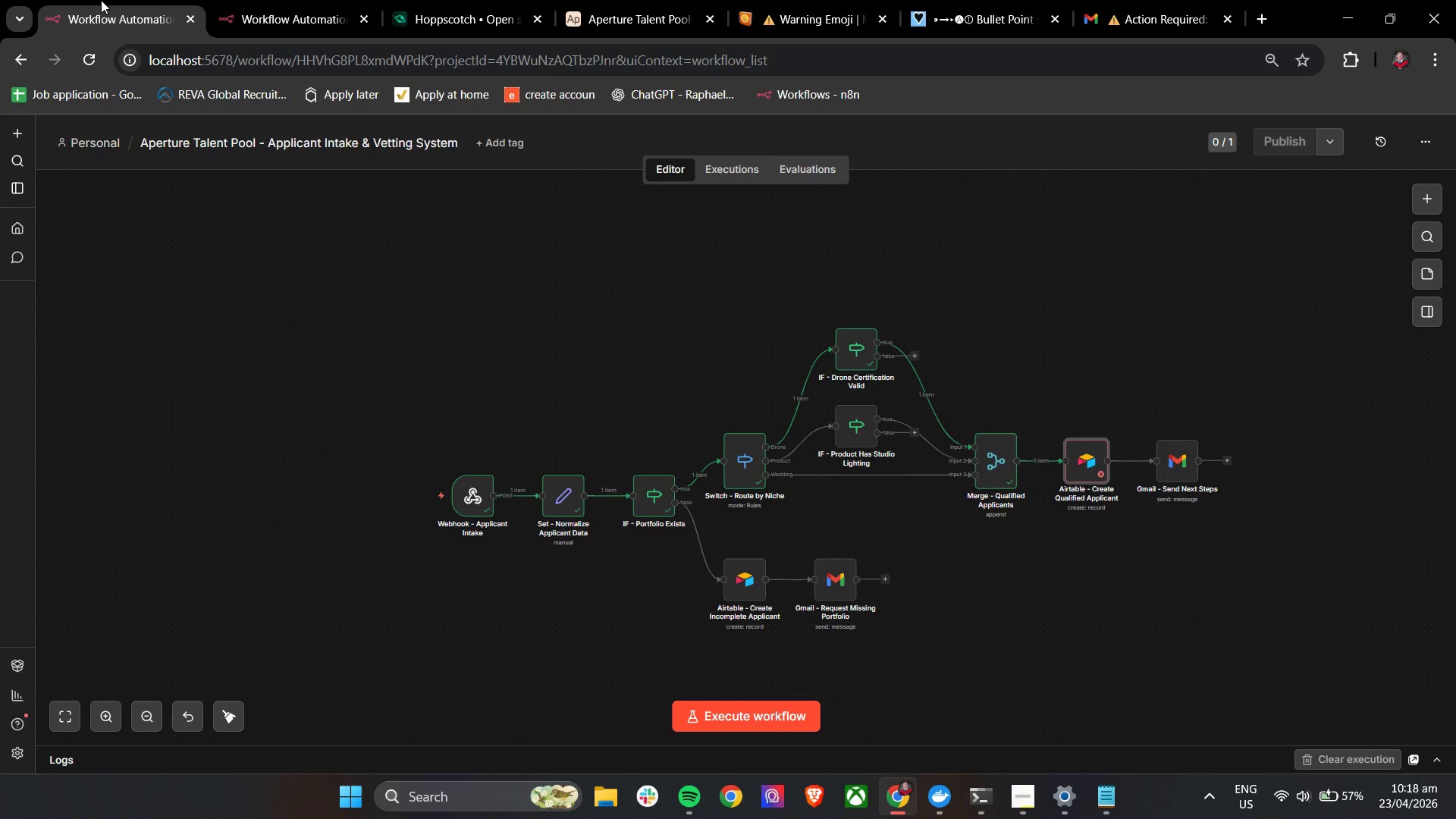 
wait(32.64)
 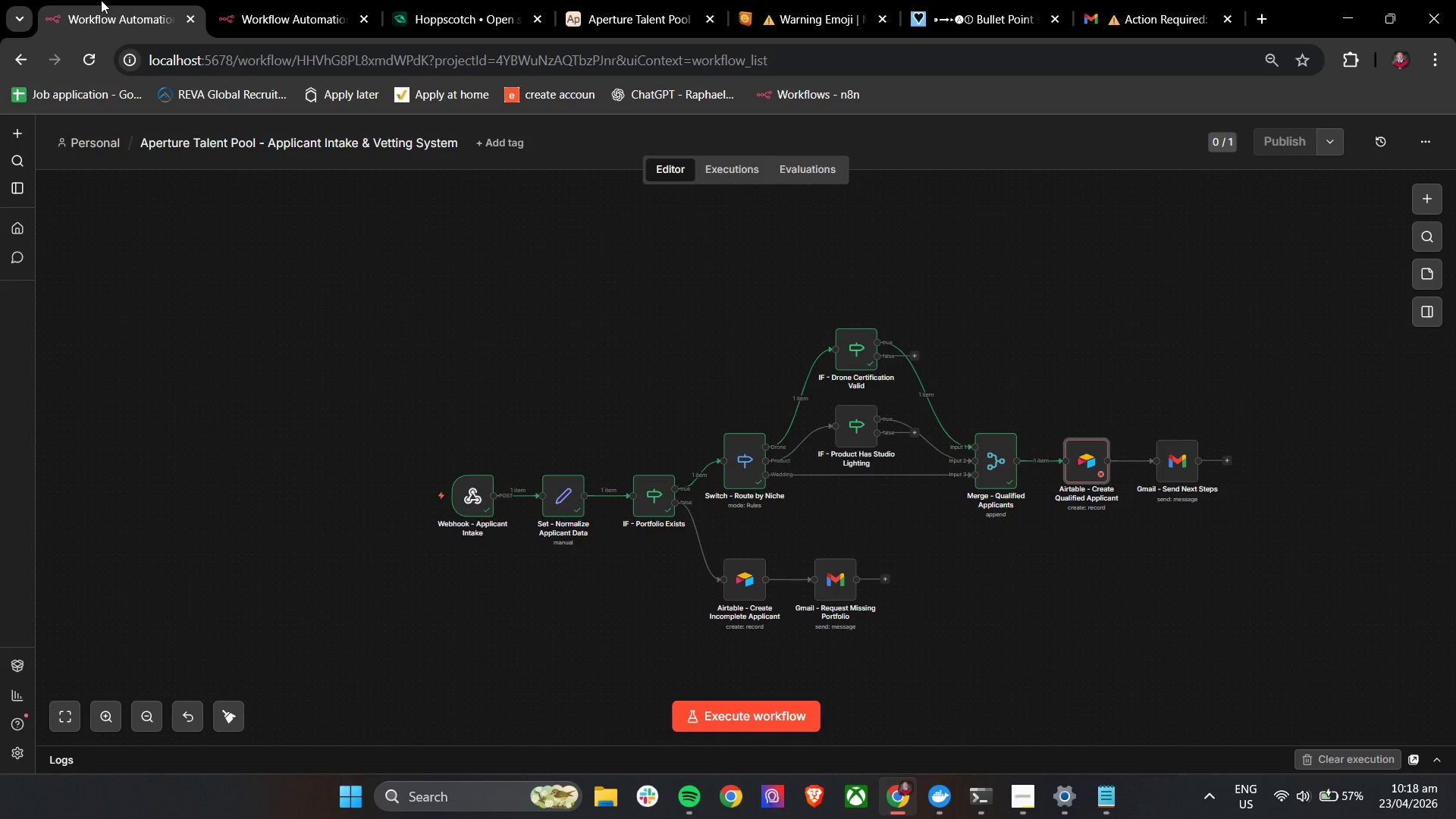 
left_click([334, 0])